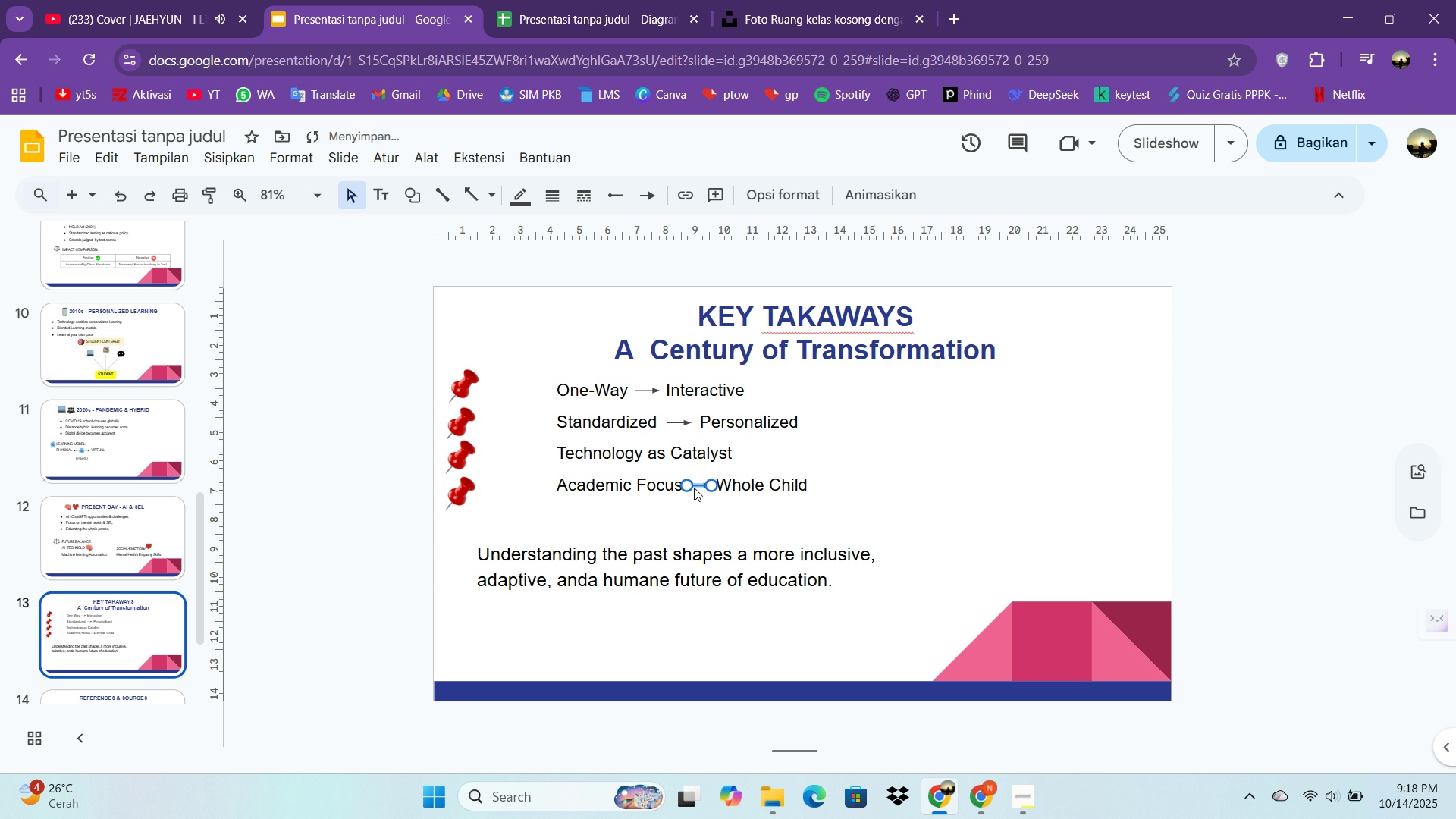 
key(ArrowRight)
 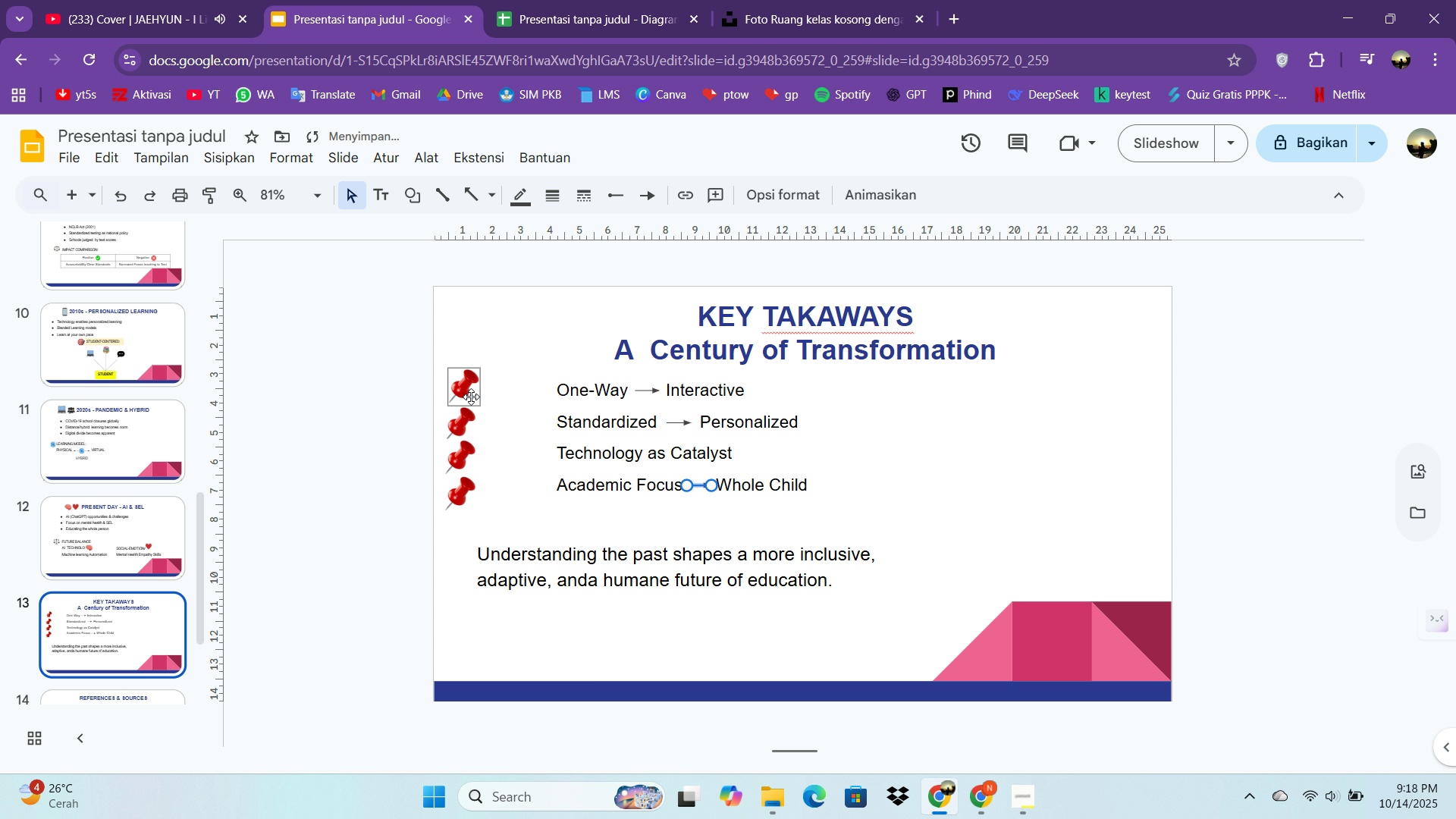 
left_click_drag(start_coordinate=[469, 391], to_coordinate=[538, 392])
 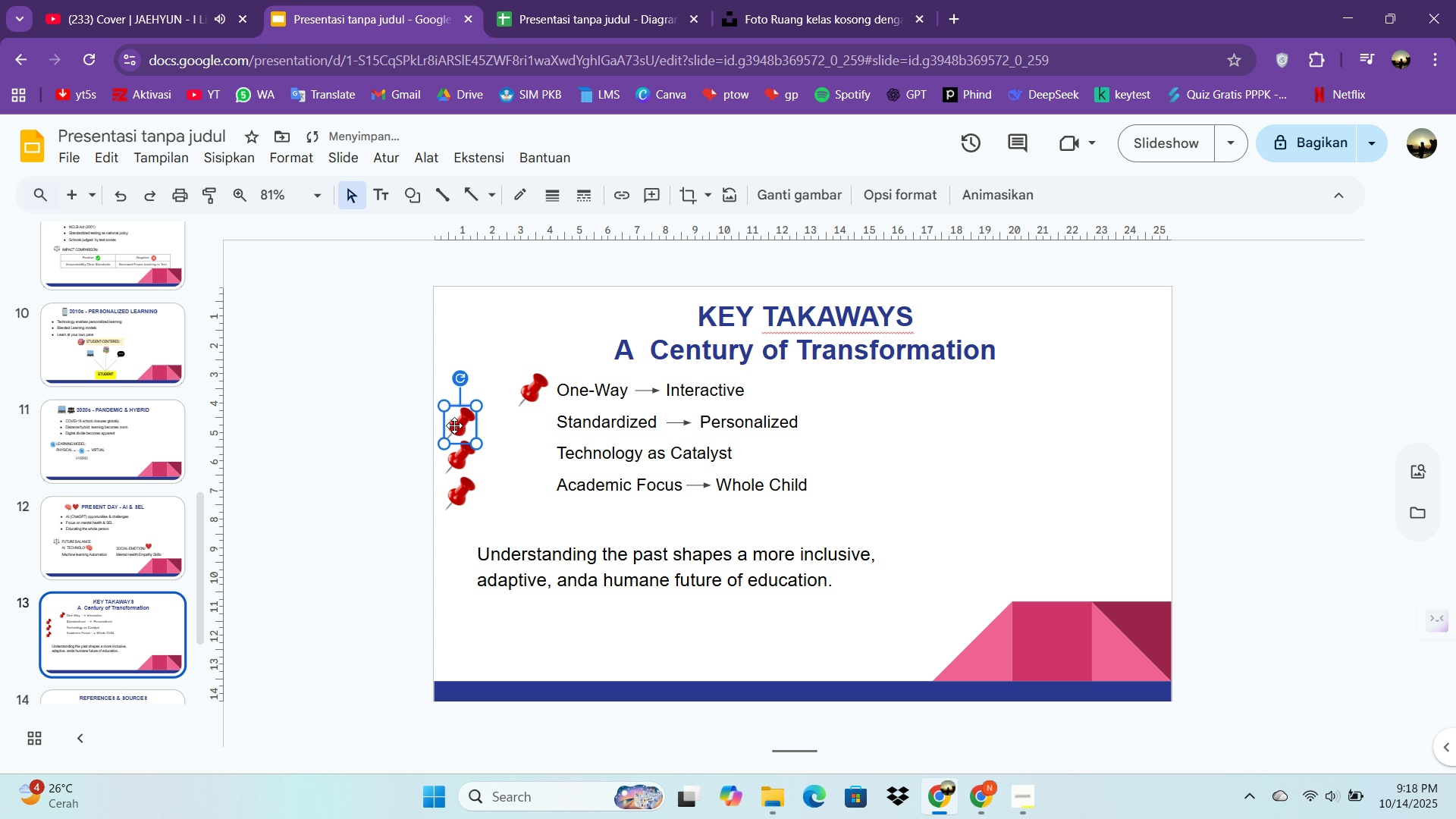 
left_click_drag(start_coordinate=[454, 425], to_coordinate=[530, 426])
 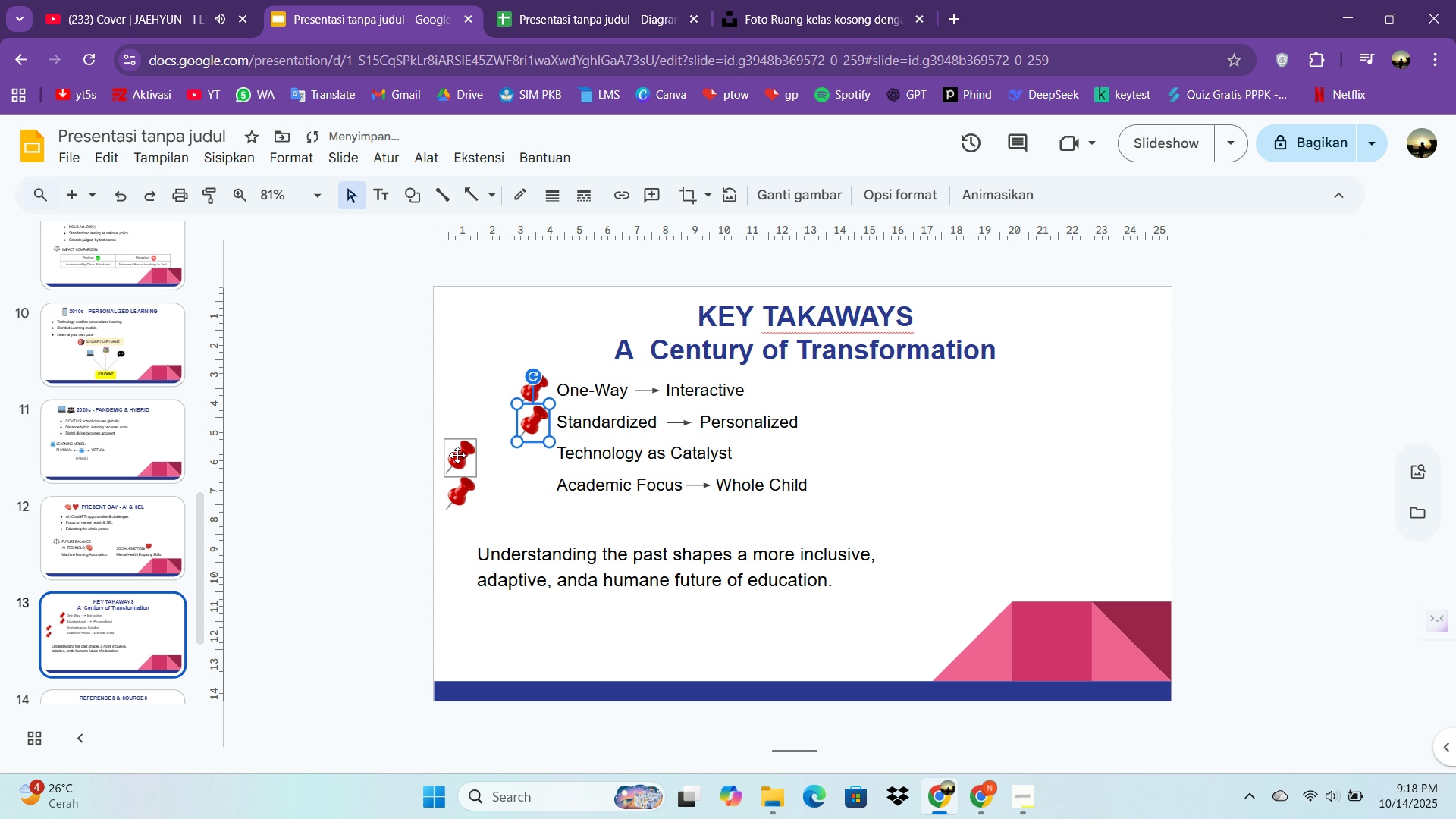 
left_click_drag(start_coordinate=[457, 455], to_coordinate=[532, 450])
 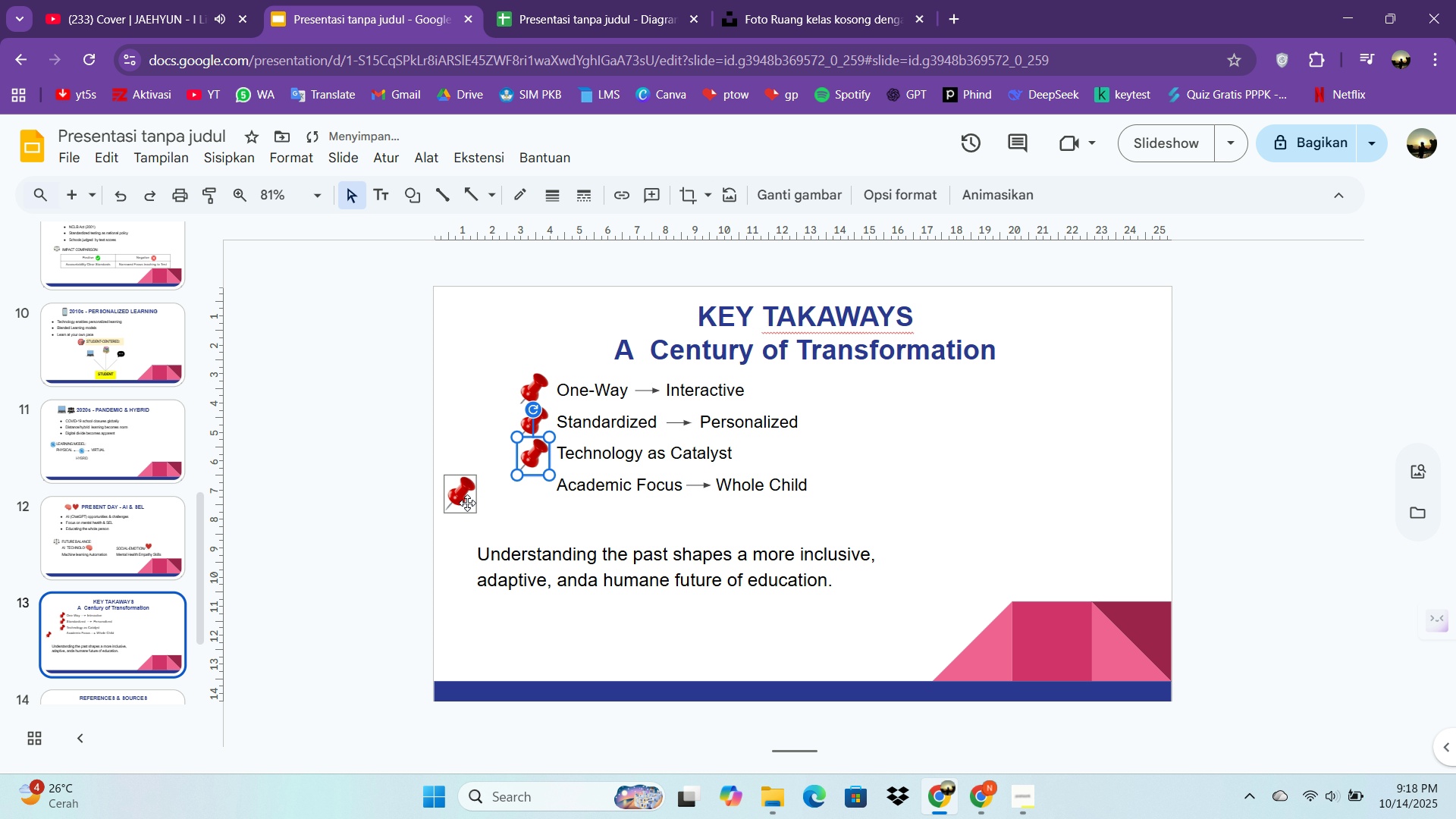 
left_click_drag(start_coordinate=[466, 503], to_coordinate=[539, 497])
 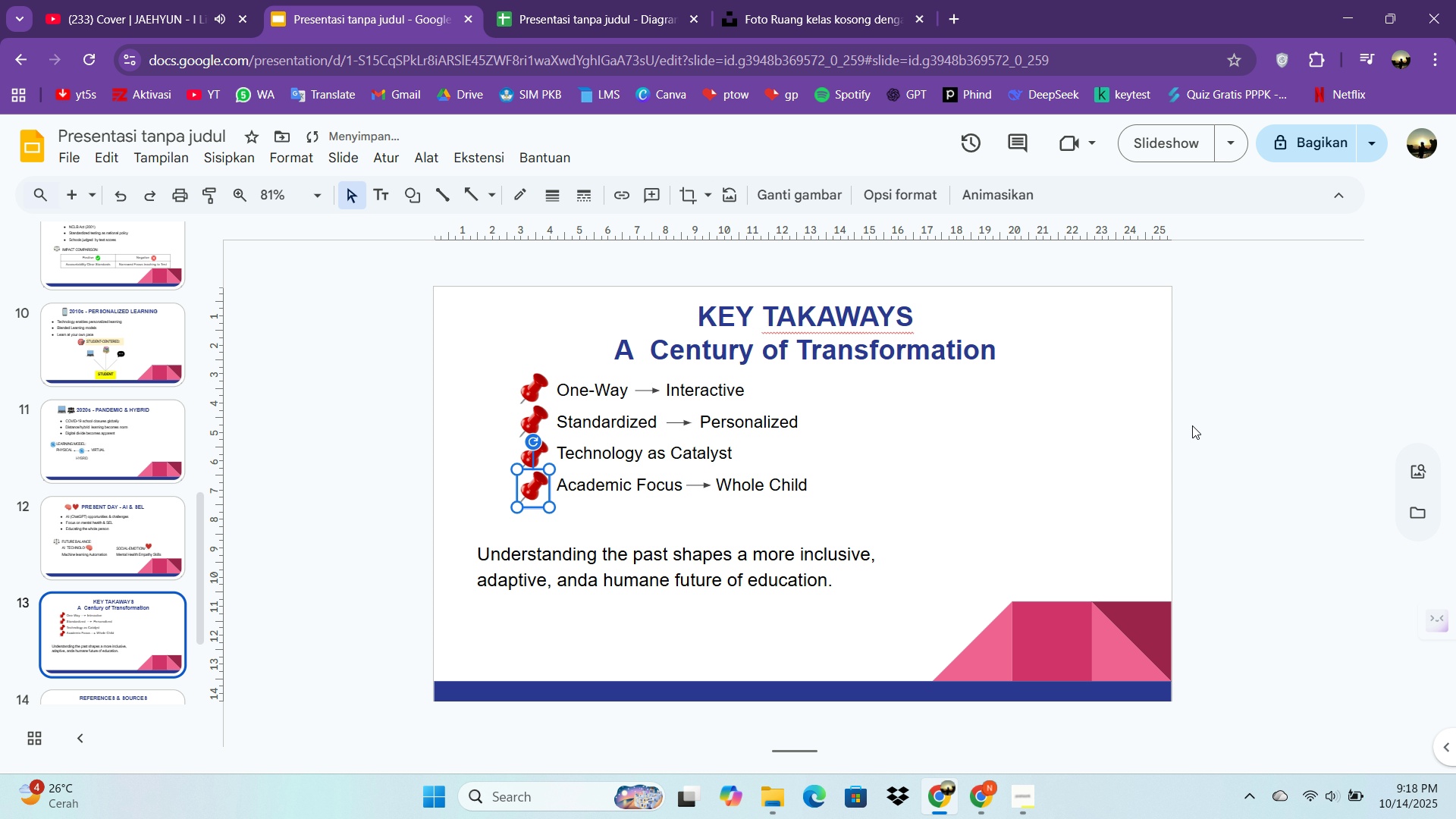 
double_click([1195, 424])
 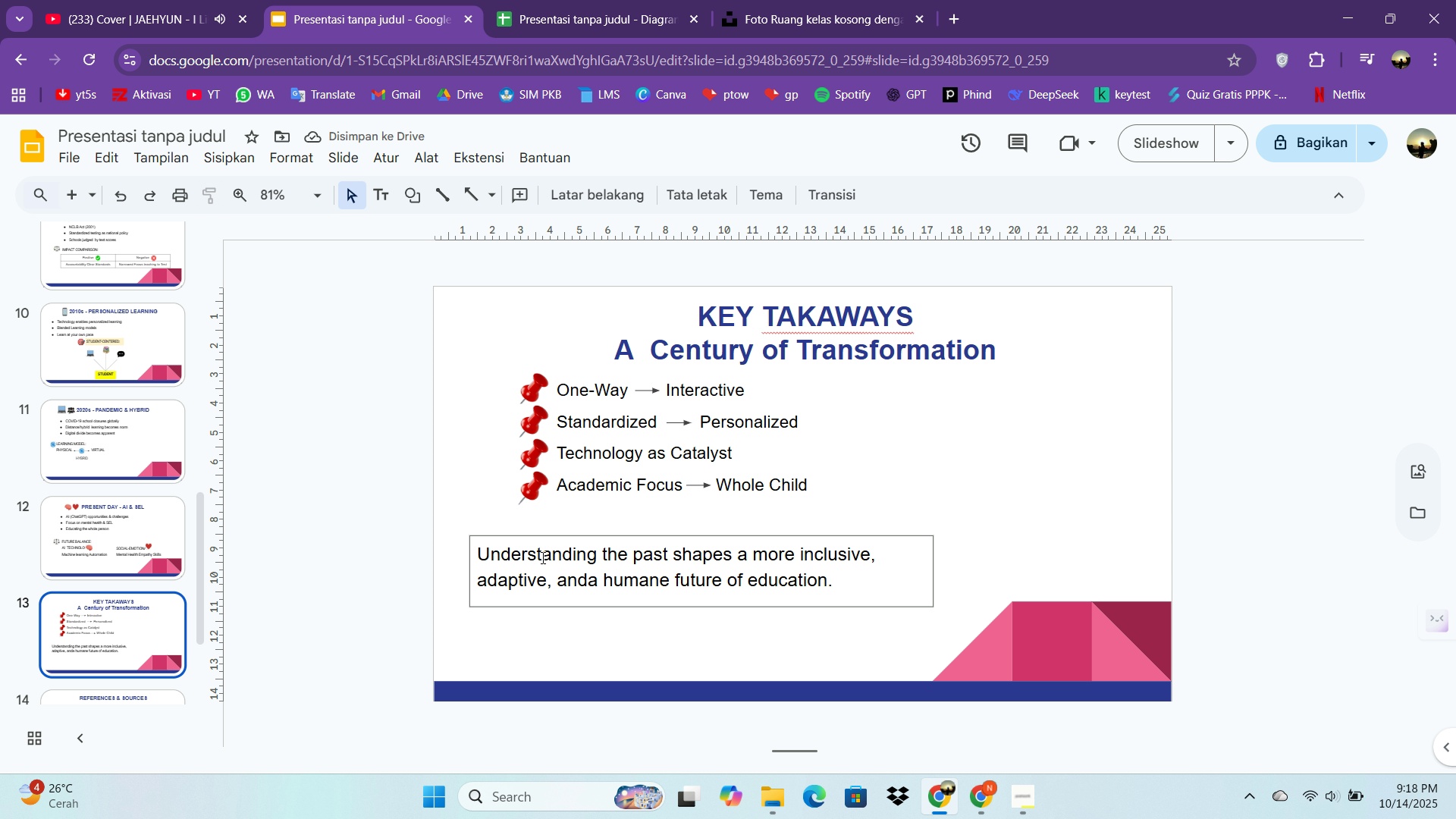 
left_click_drag(start_coordinate=[517, 540], to_coordinate=[557, 531])
 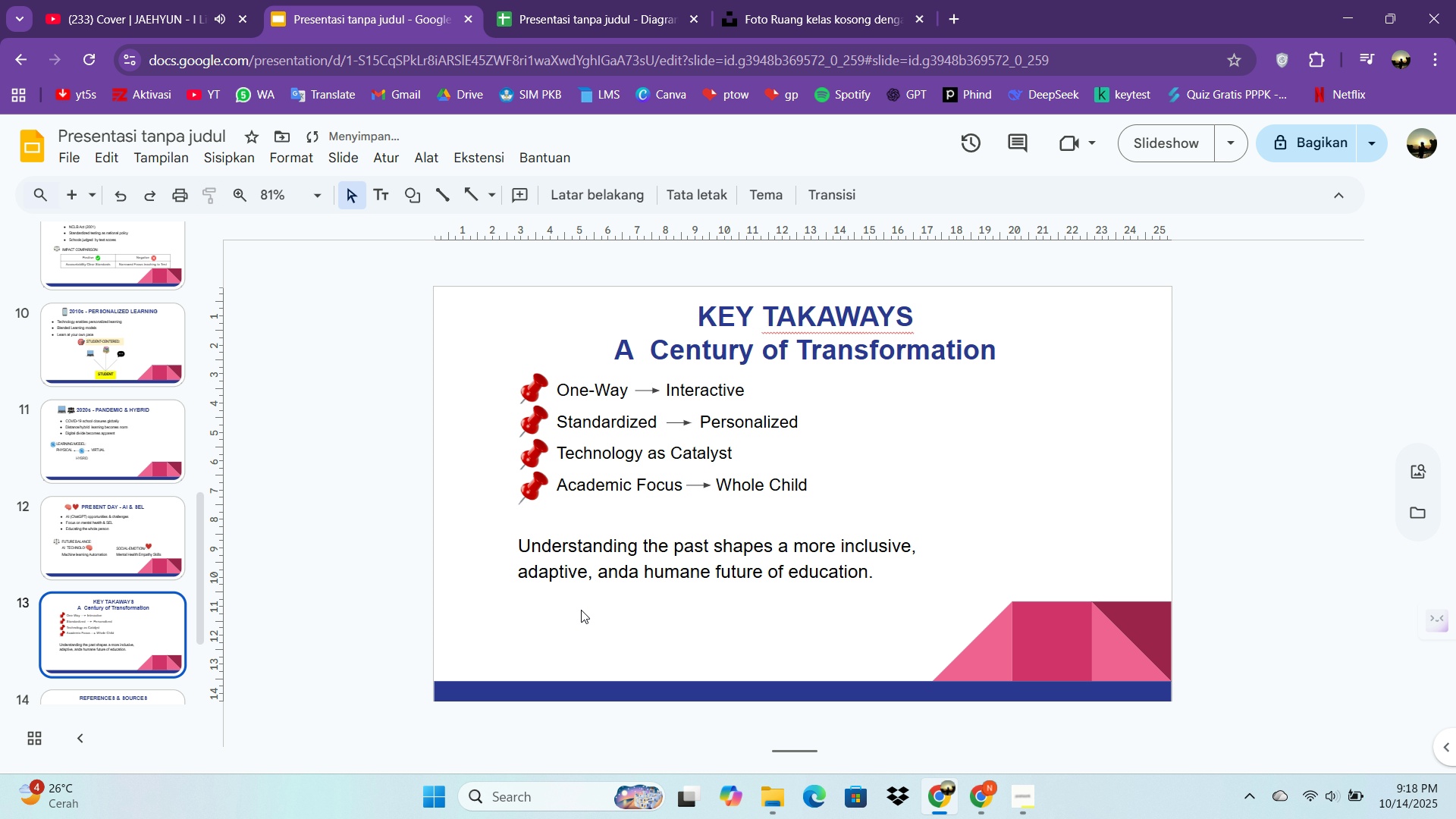 
left_click([581, 610])
 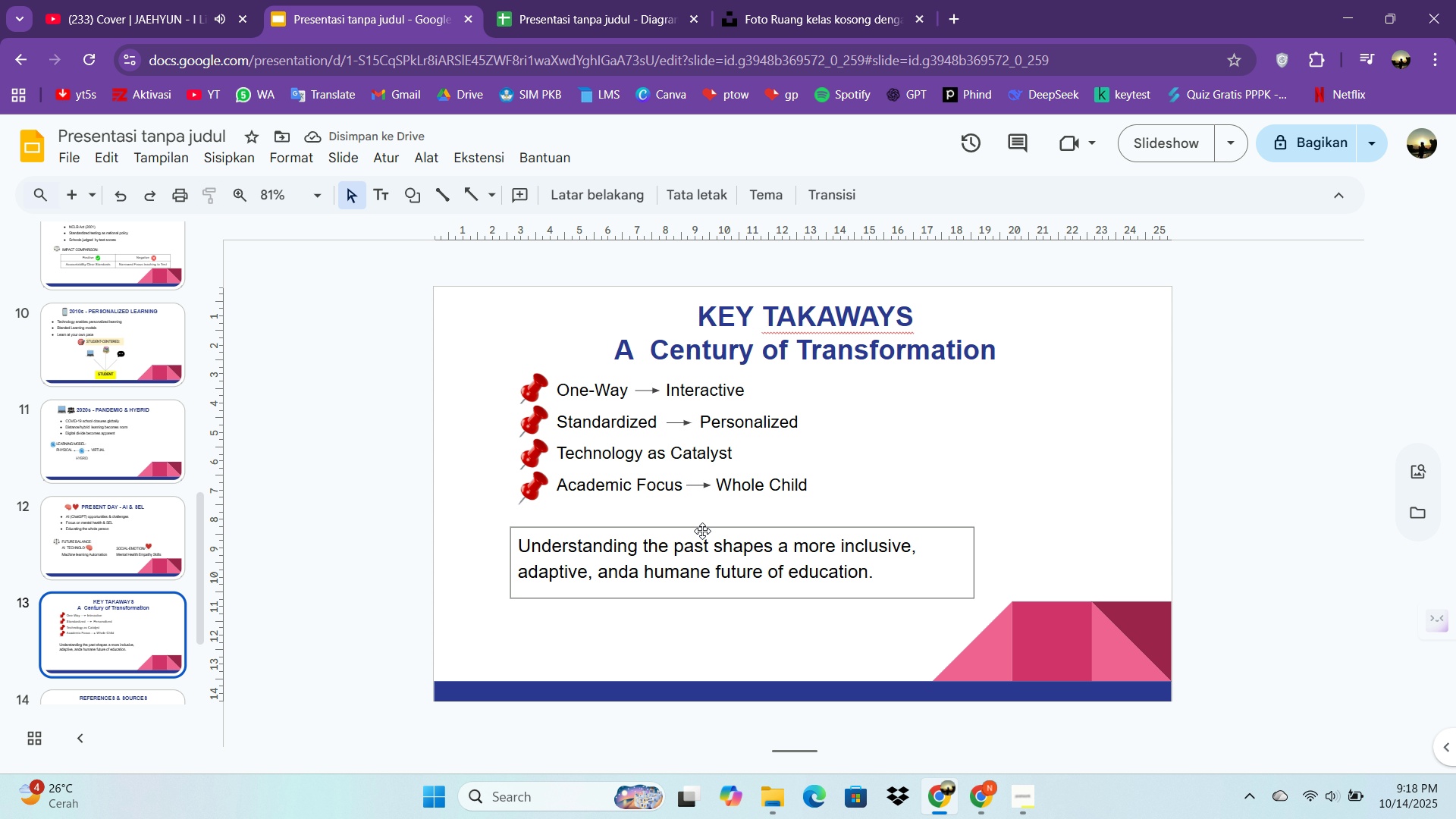 
left_click_drag(start_coordinate=[702, 531], to_coordinate=[720, 533])
 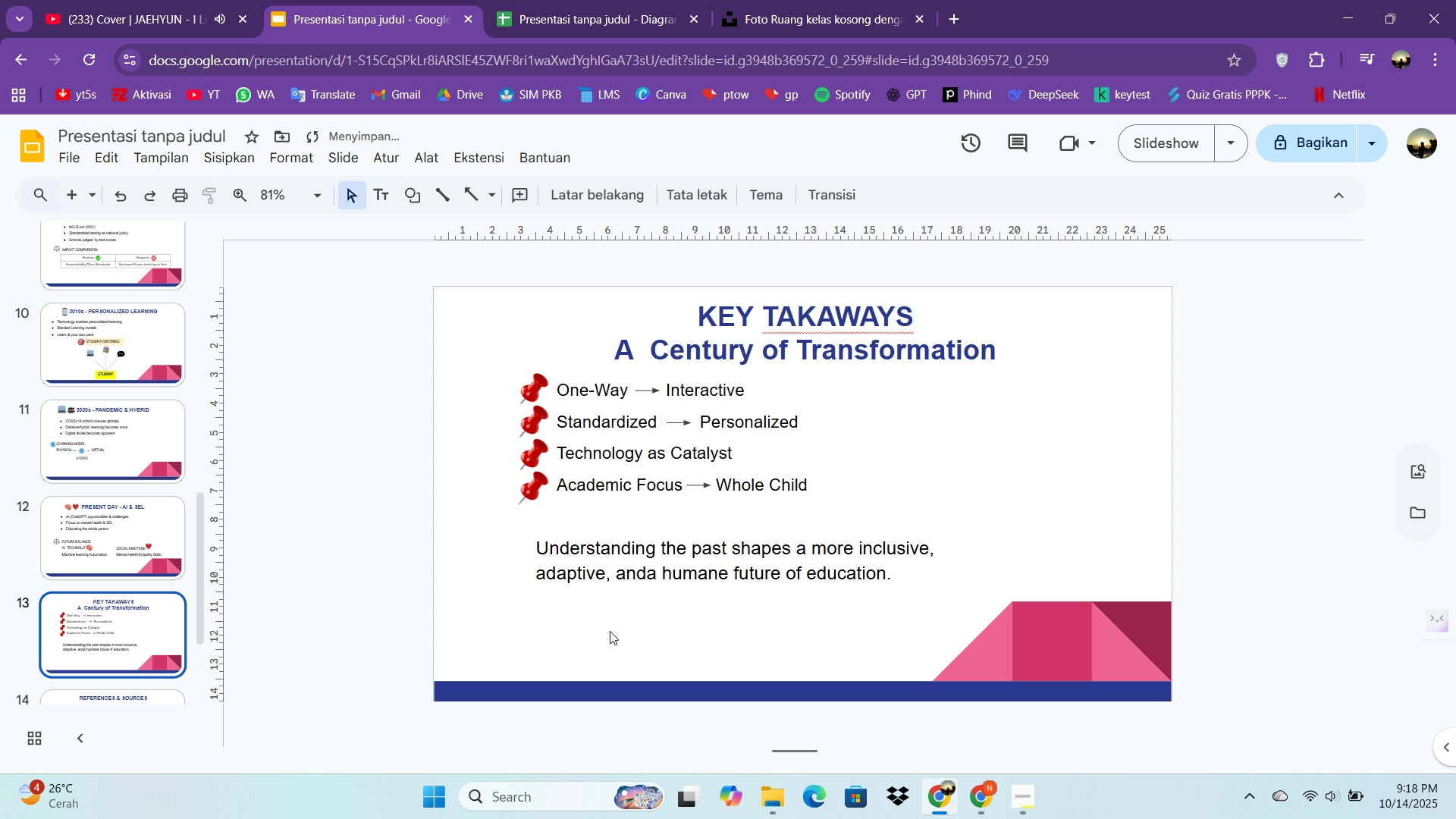 
left_click([610, 631])
 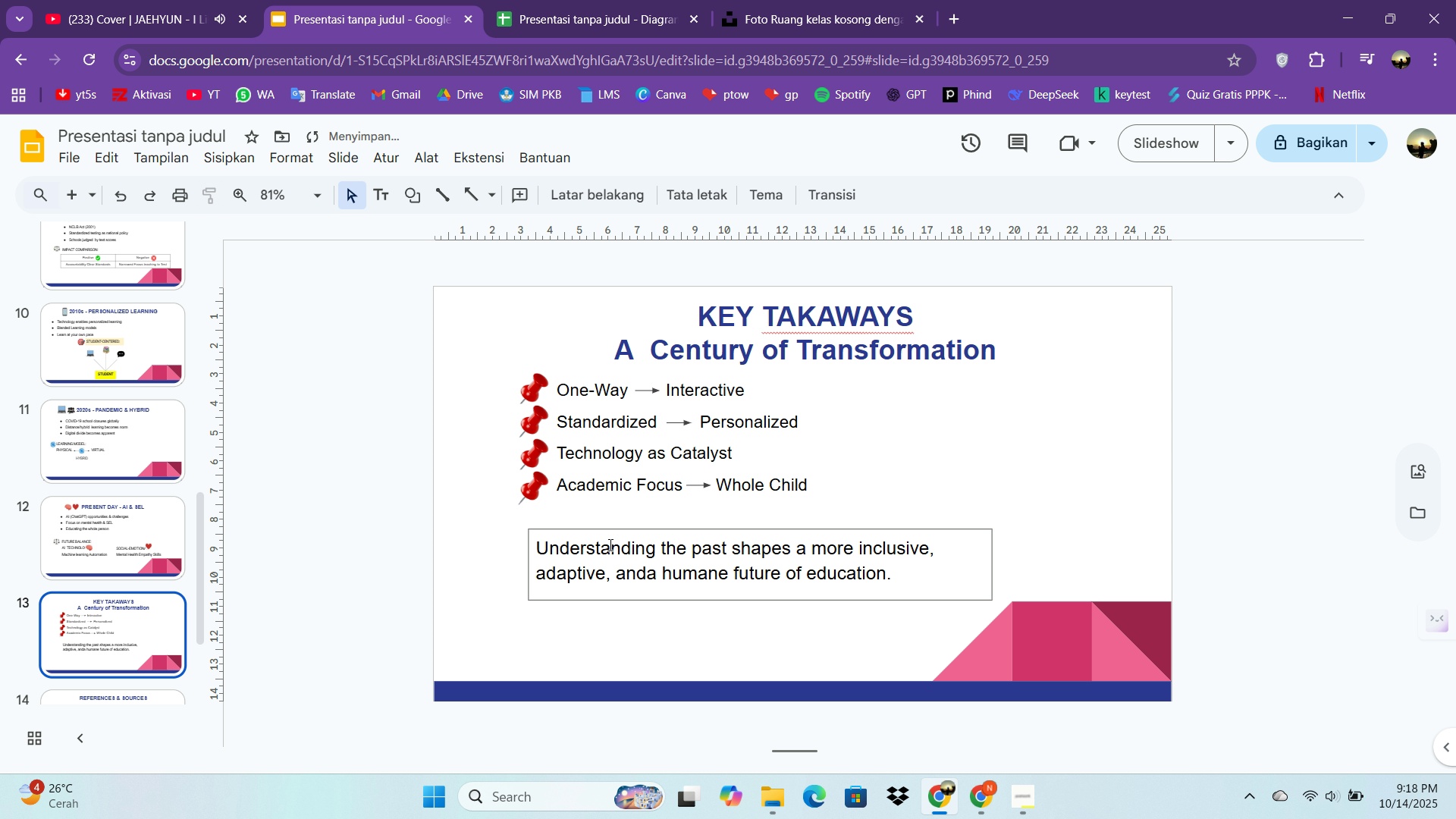 
left_click([610, 543])
 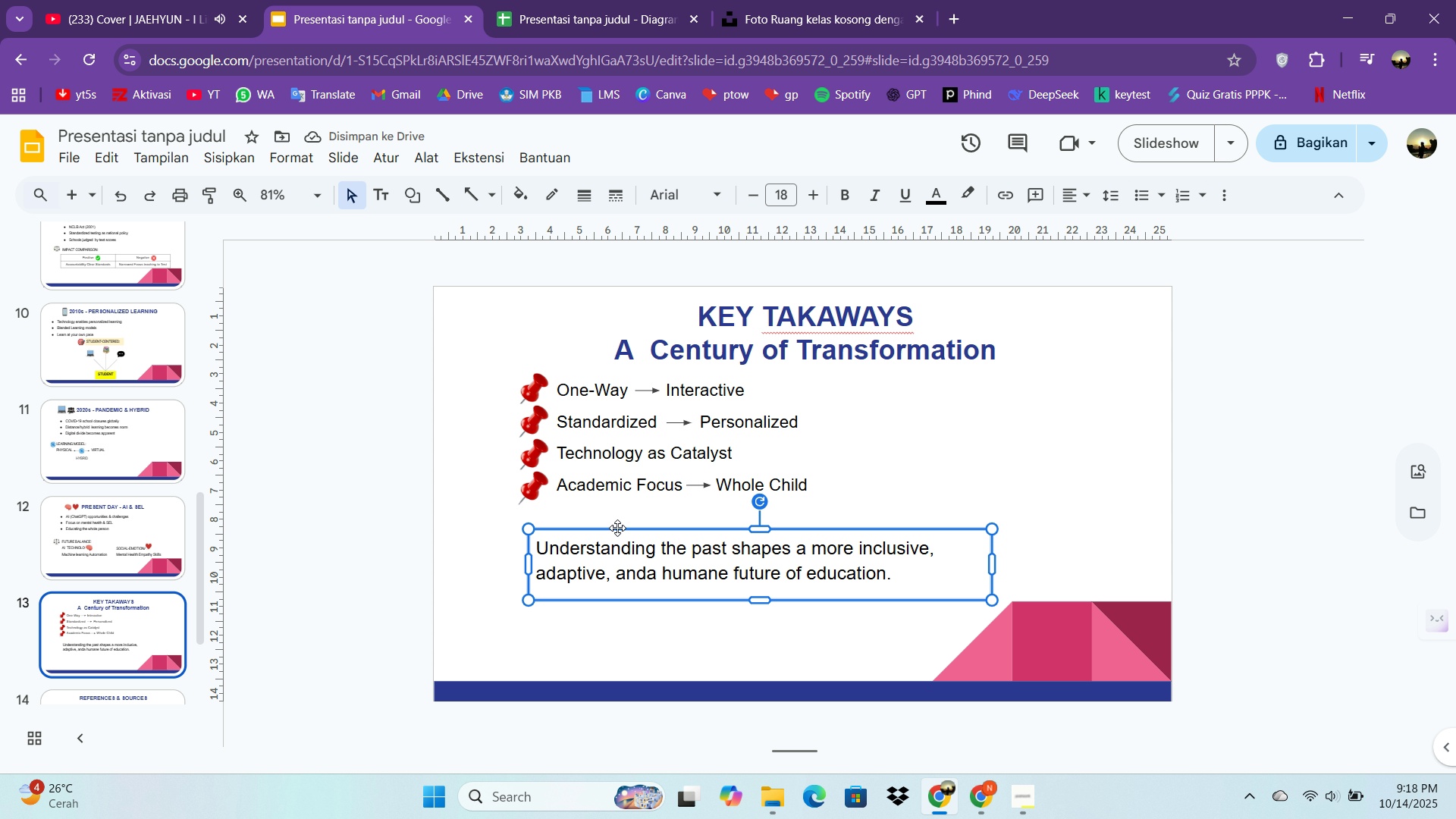 
left_click([617, 528])
 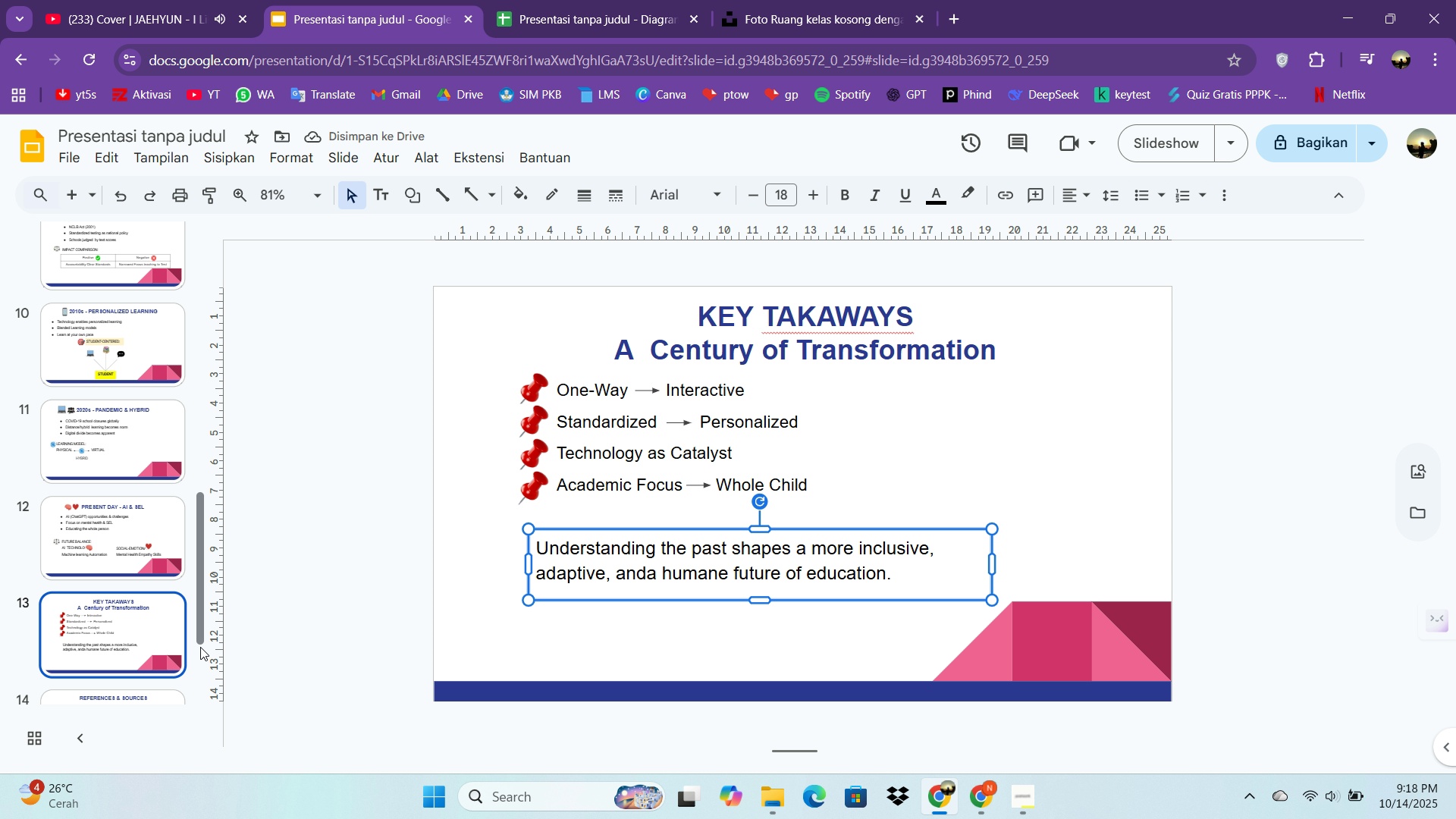 
scroll: coordinate [179, 635], scroll_direction: down, amount: 1.0
 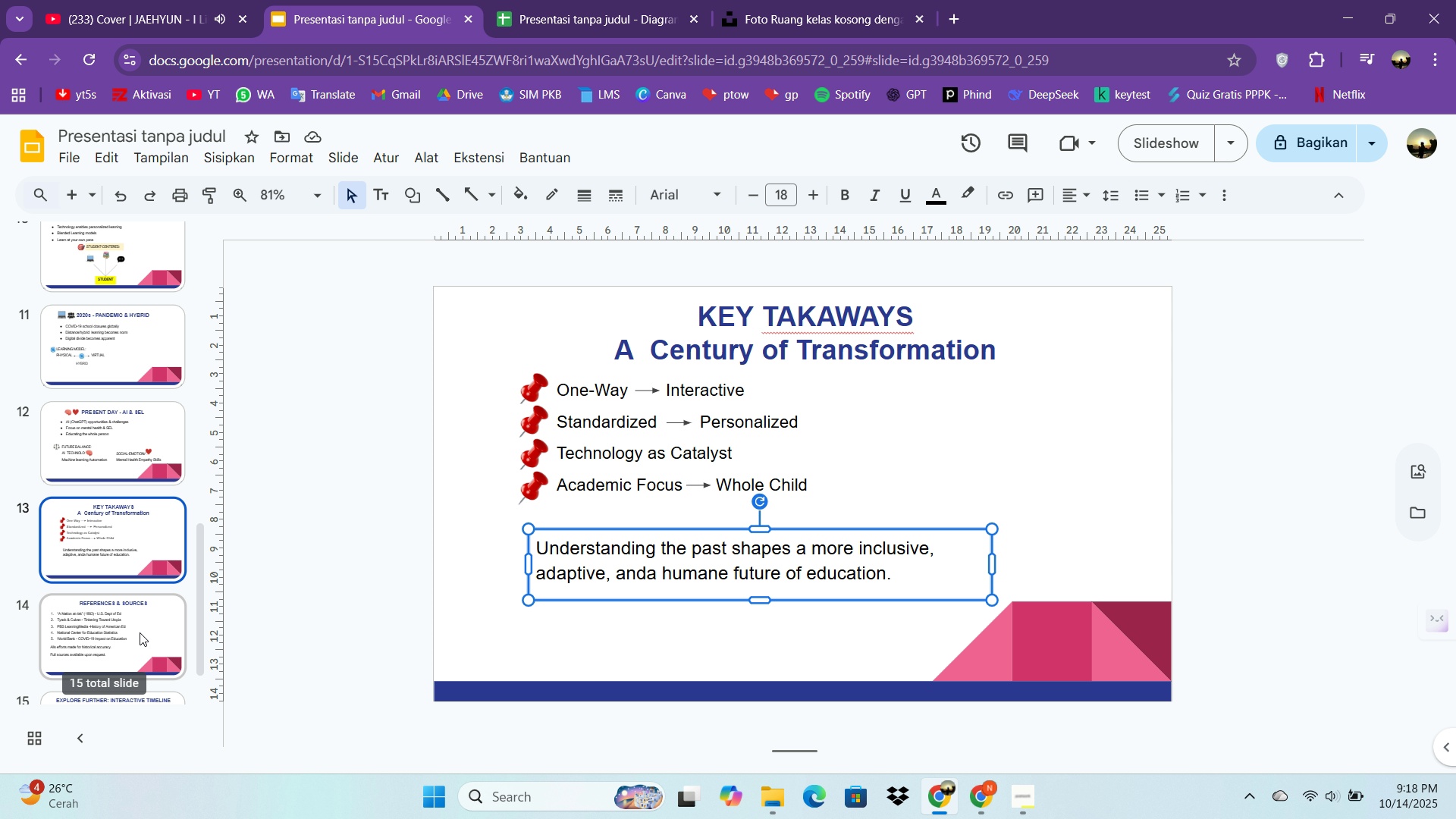 
left_click([140, 632])
 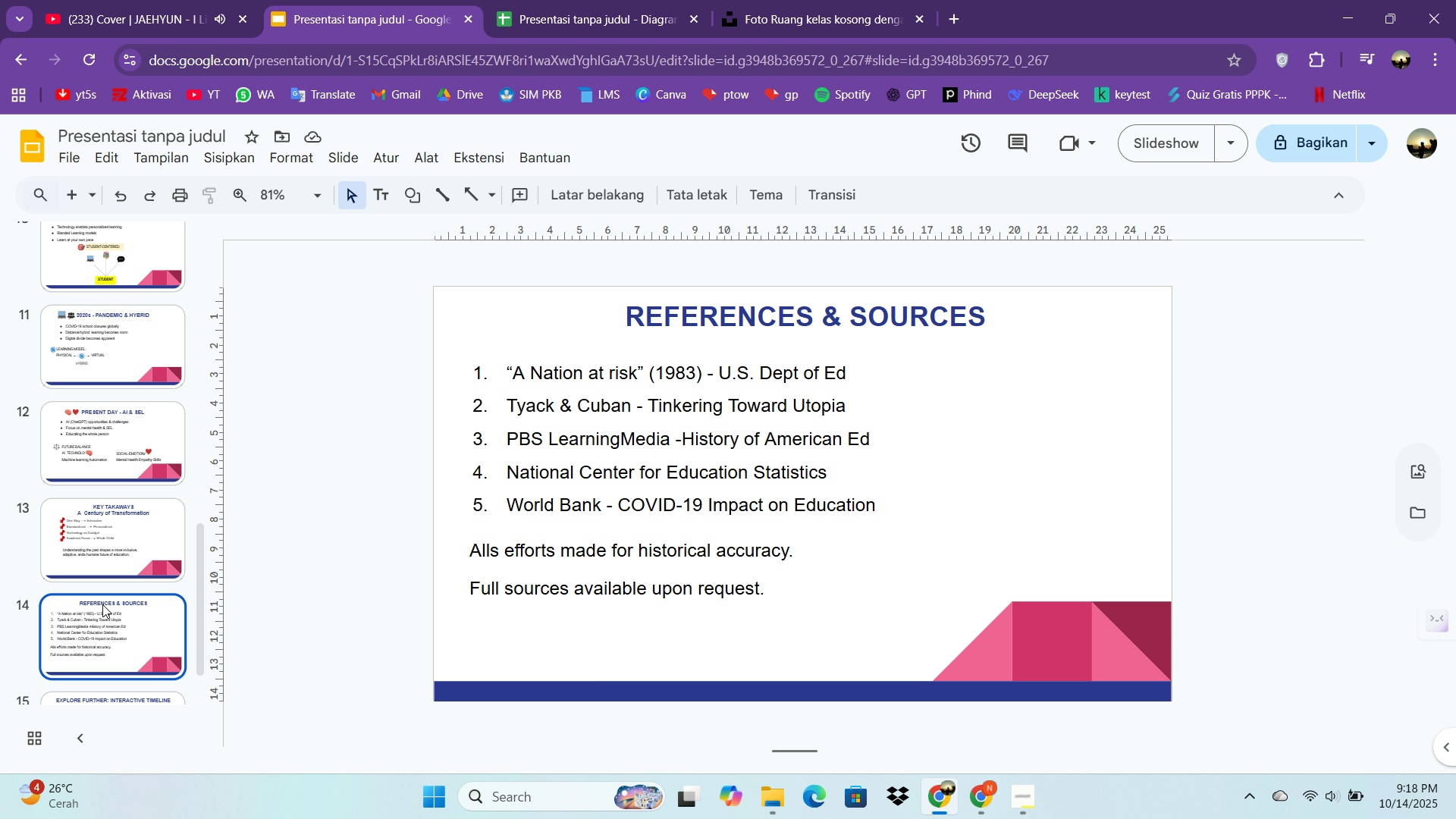 
left_click([519, 441])
 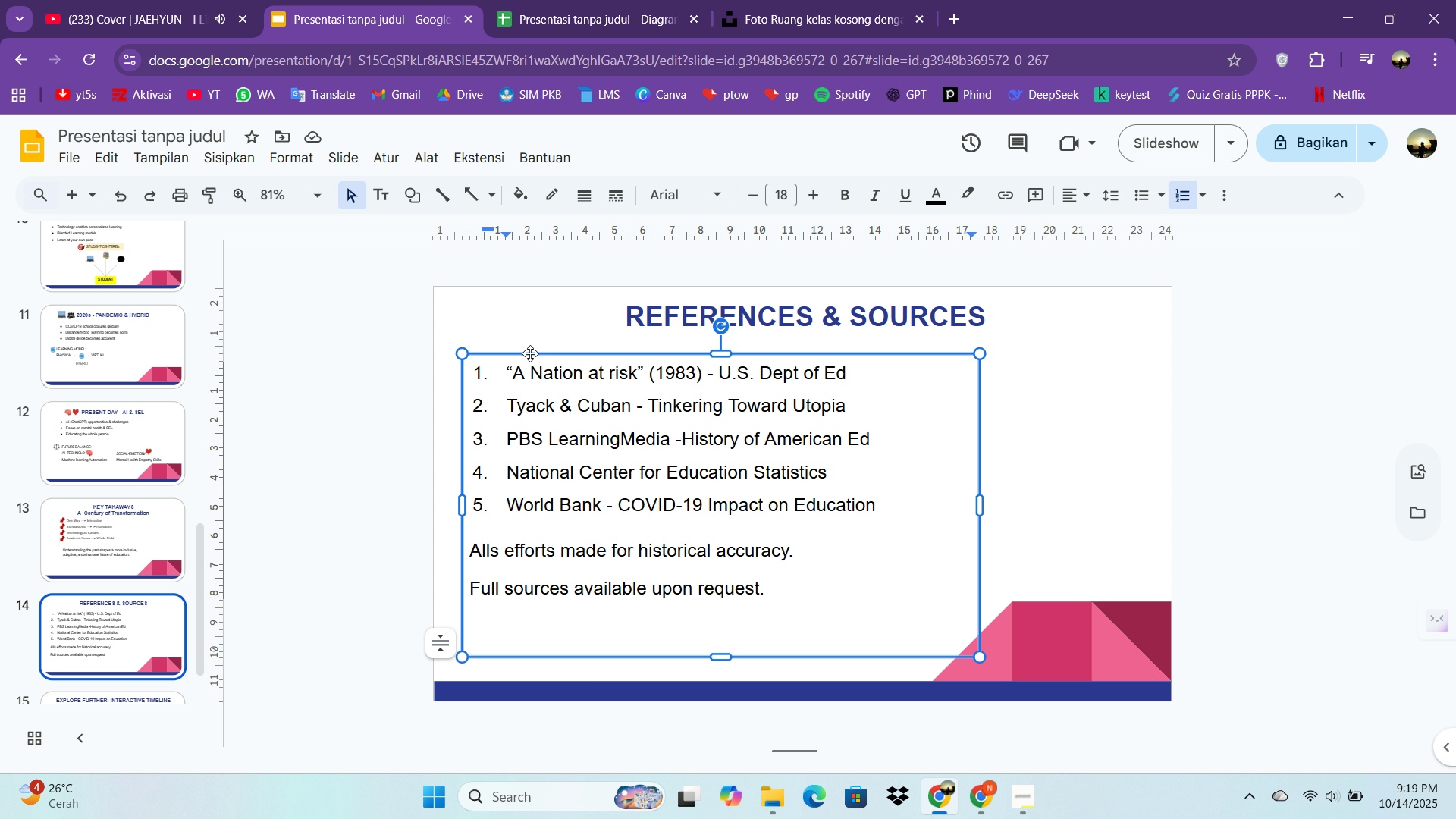 
left_click_drag(start_coordinate=[530, 353], to_coordinate=[587, 347])
 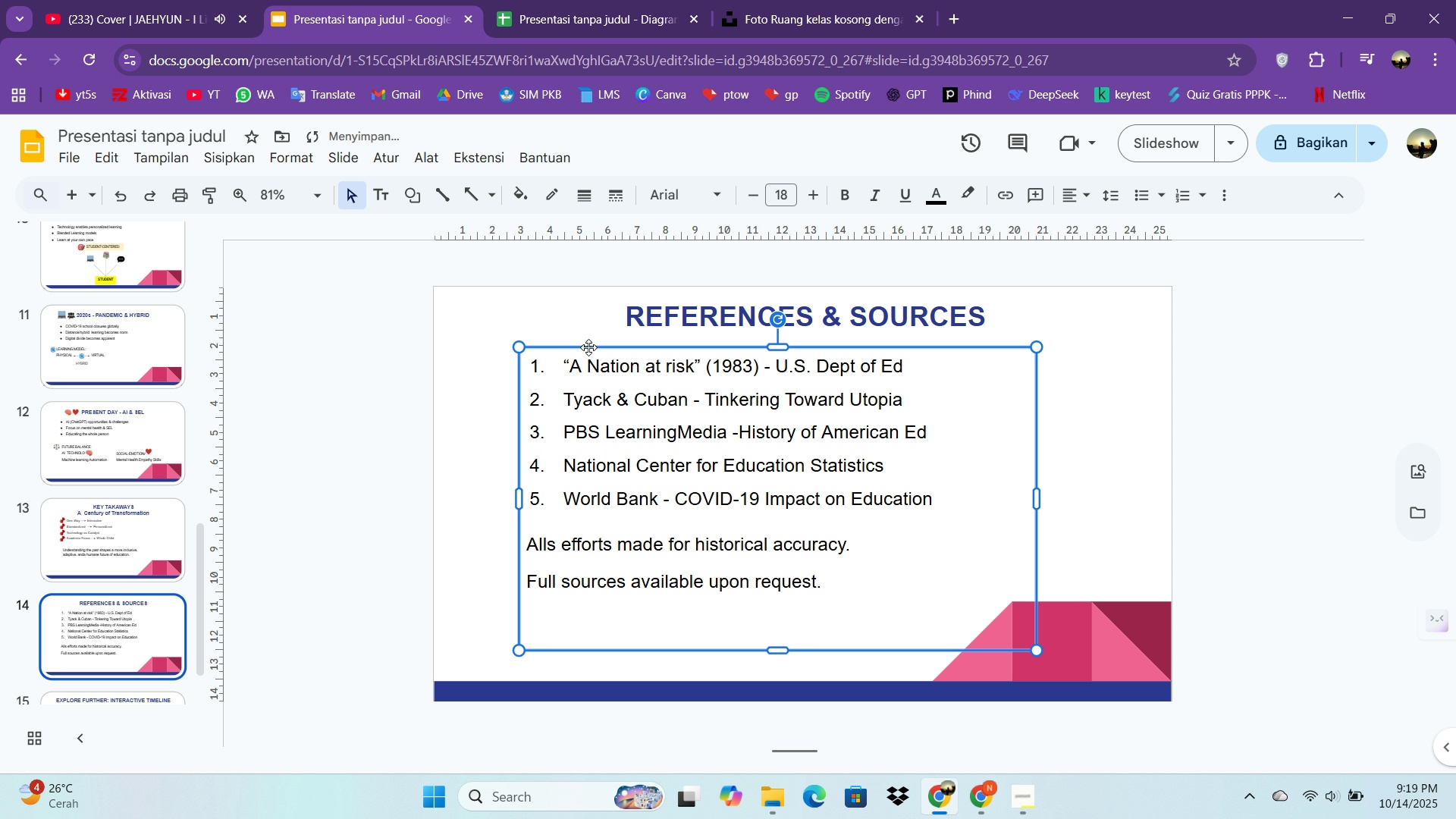 
left_click_drag(start_coordinate=[589, 351], to_coordinate=[590, 355])
 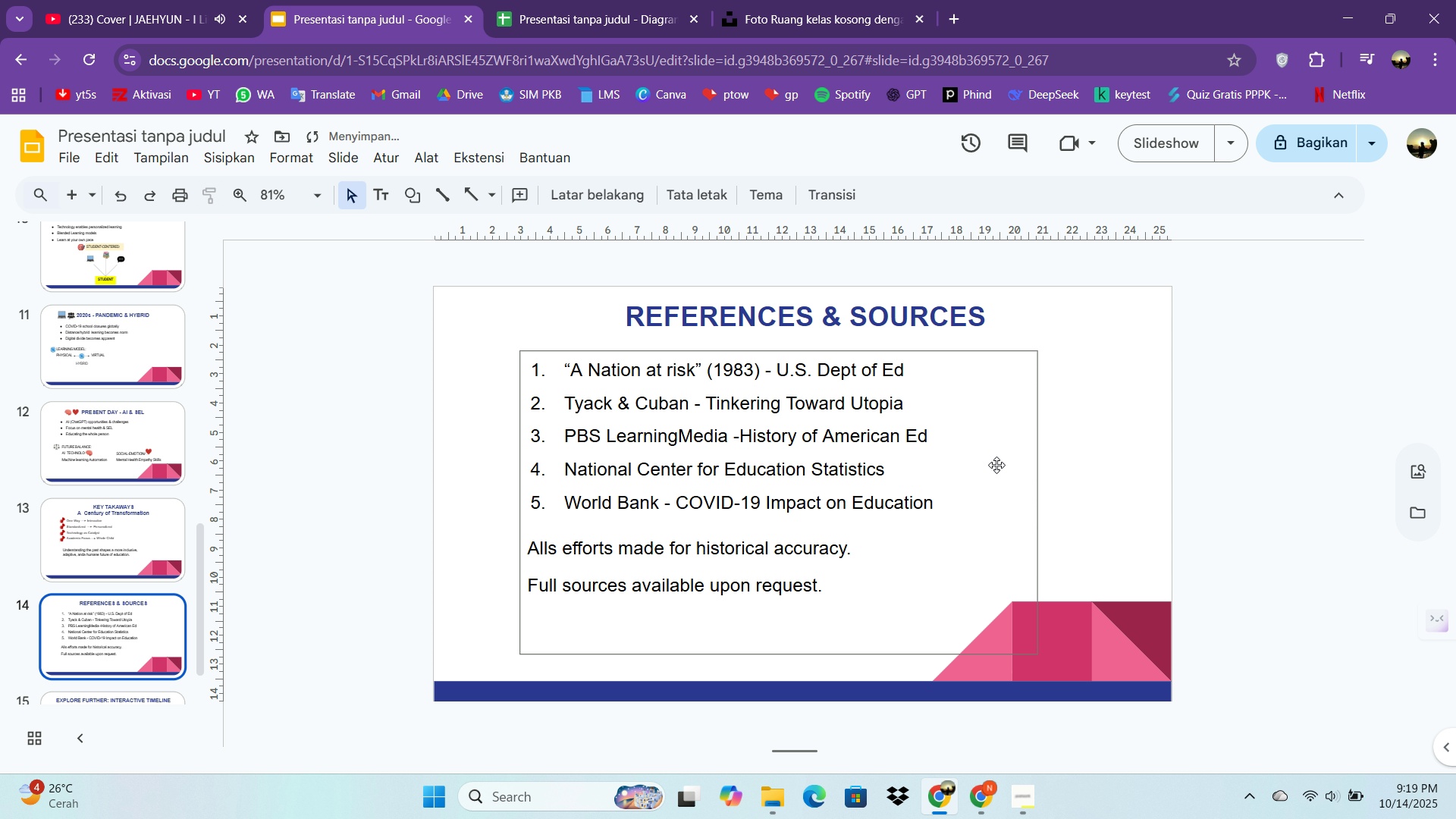 
scroll: coordinate [167, 518], scroll_direction: down, amount: 1.0
 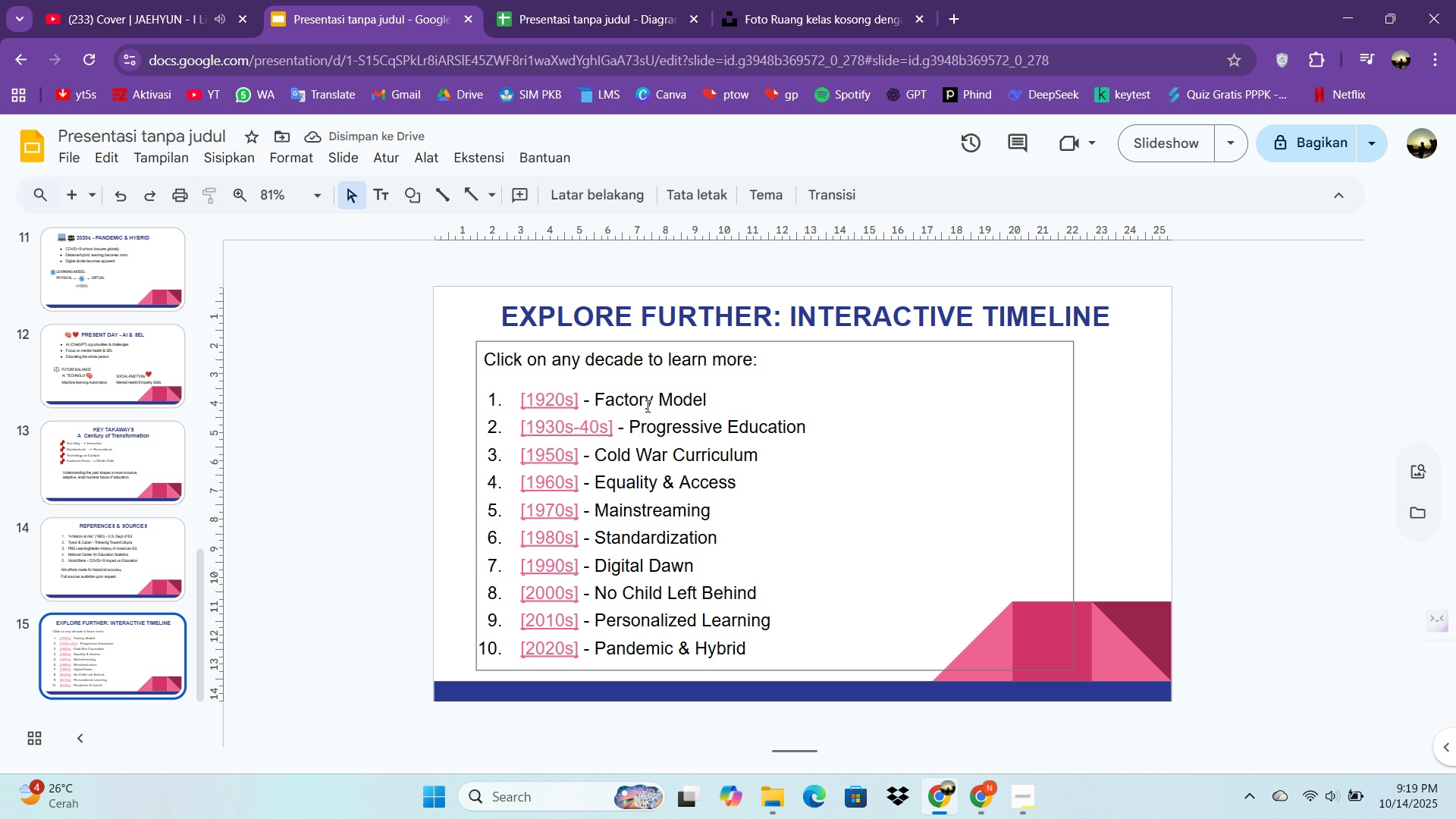 
left_click([698, 359])
 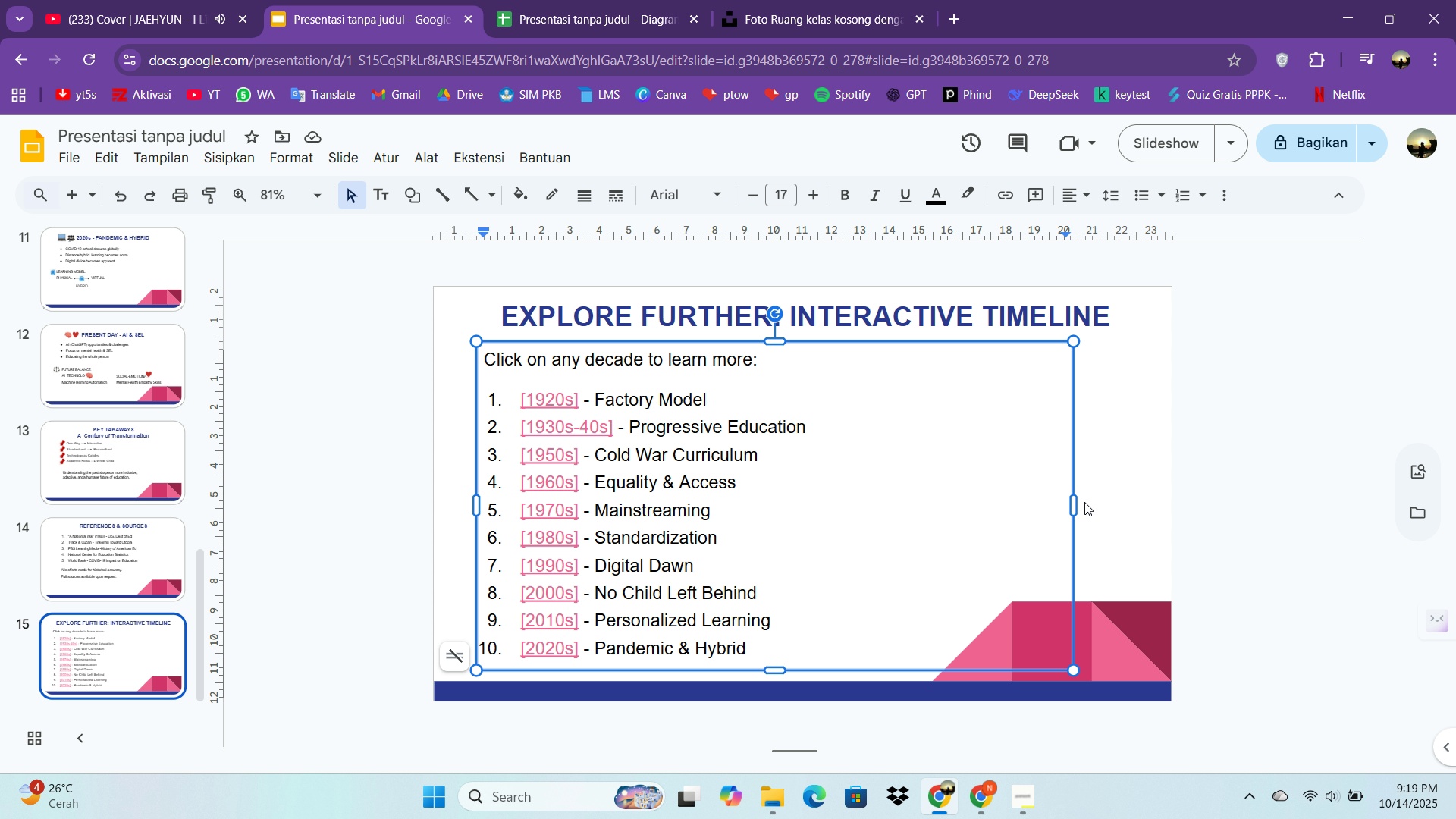 
left_click_drag(start_coordinate=[1073, 506], to_coordinate=[878, 531])
 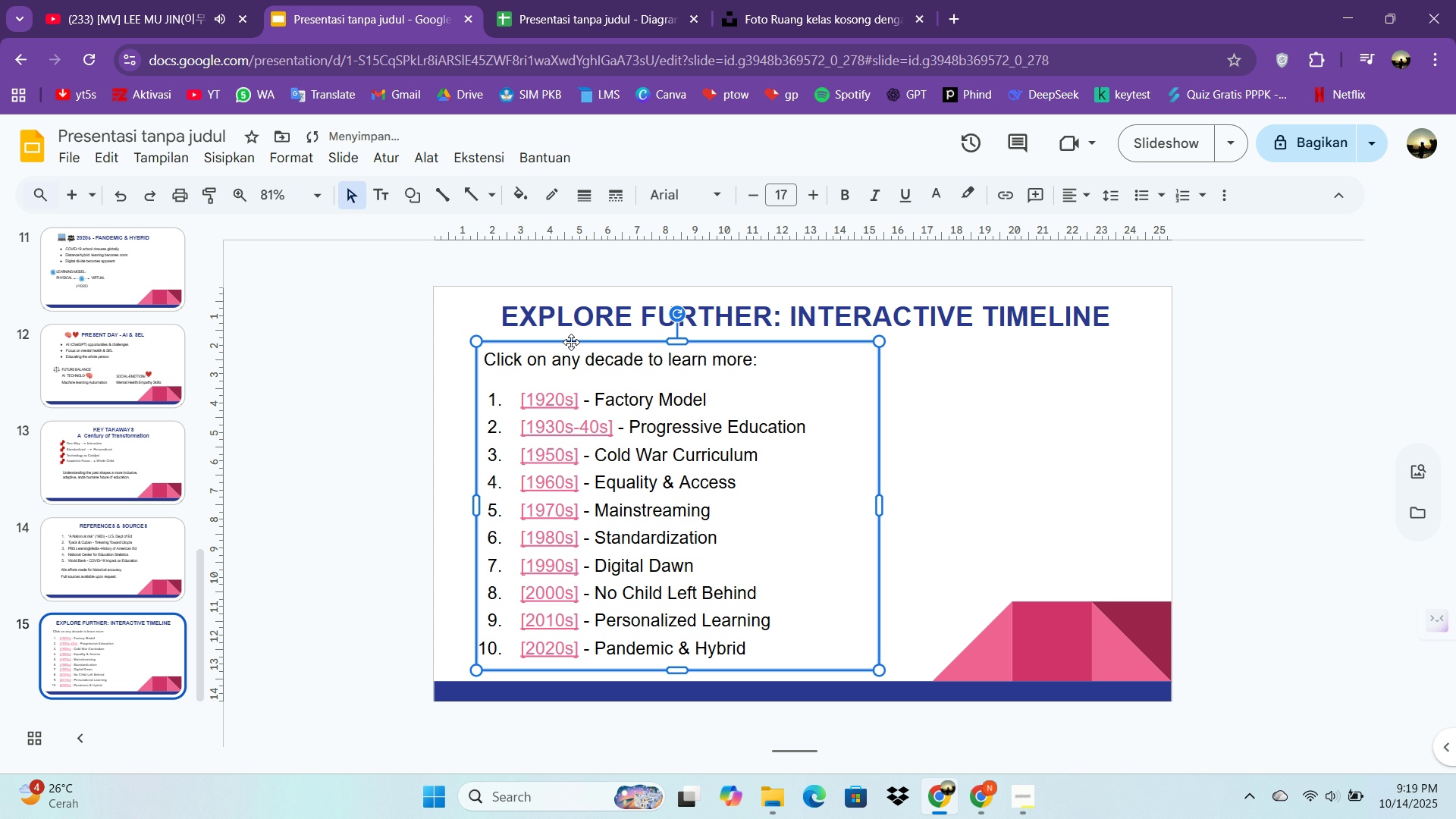 
left_click_drag(start_coordinate=[573, 339], to_coordinate=[703, 339])
 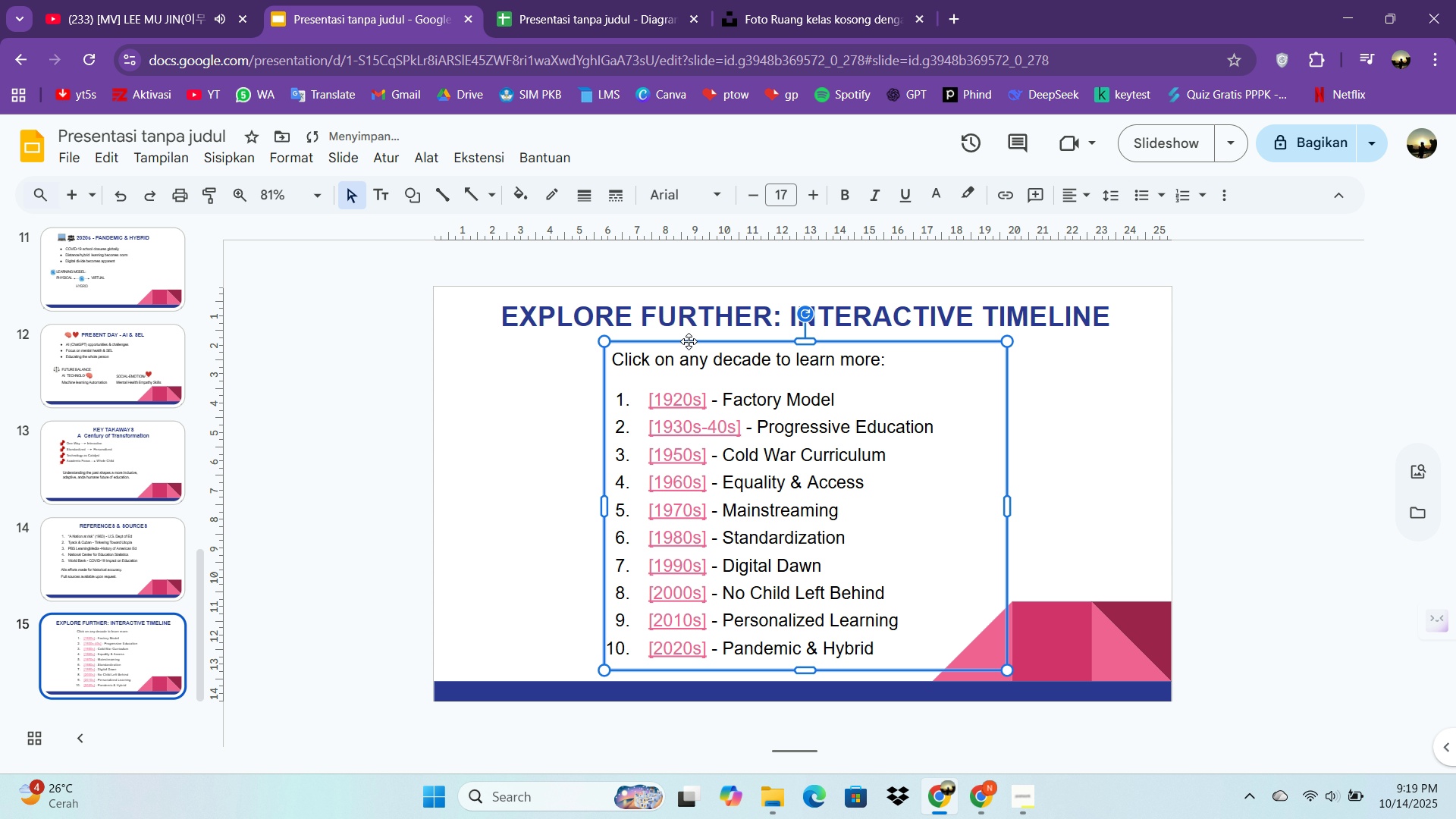 
left_click_drag(start_coordinate=[704, 340], to_coordinate=[601, 342])
 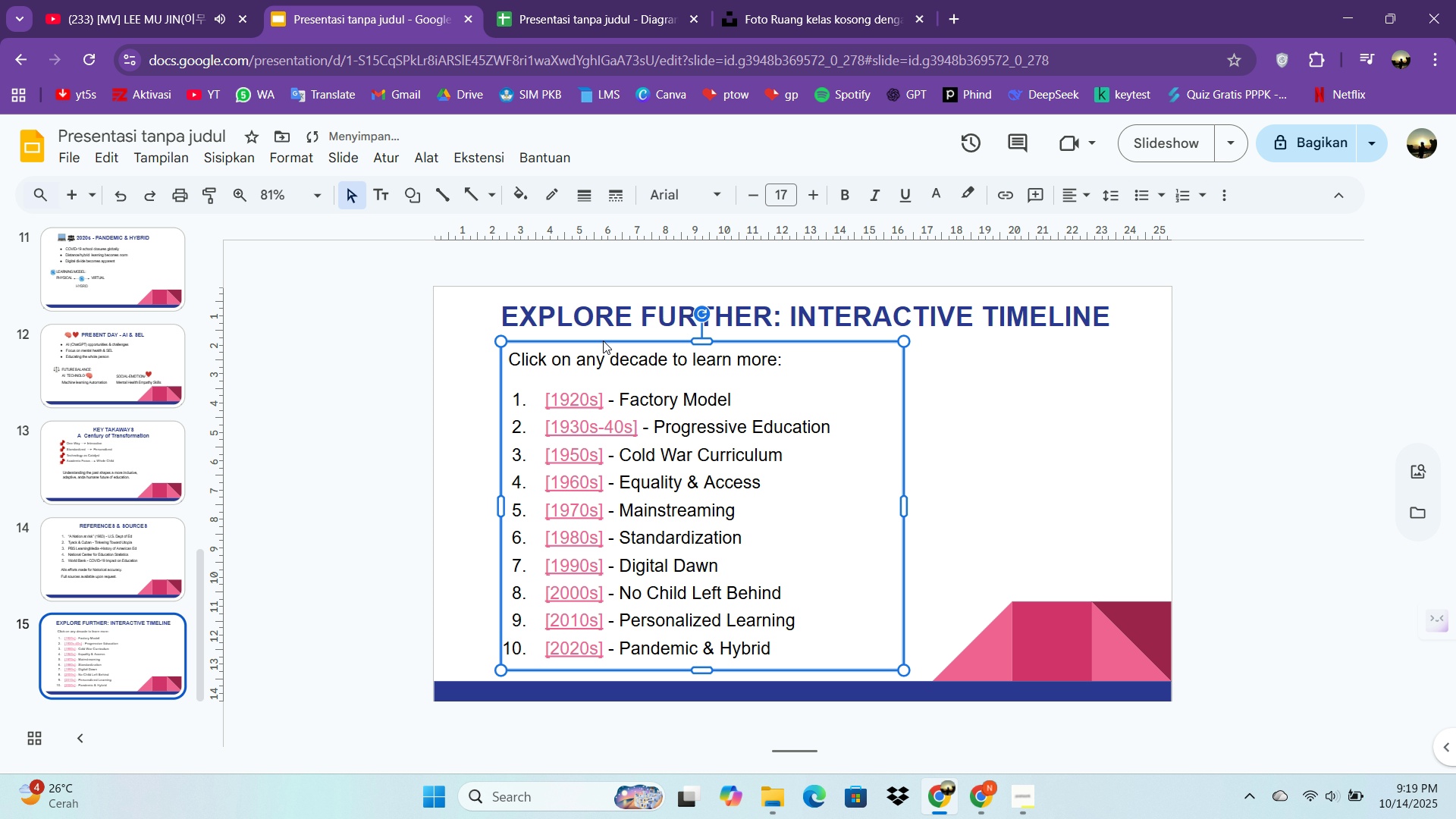 
double_click([603, 340])
 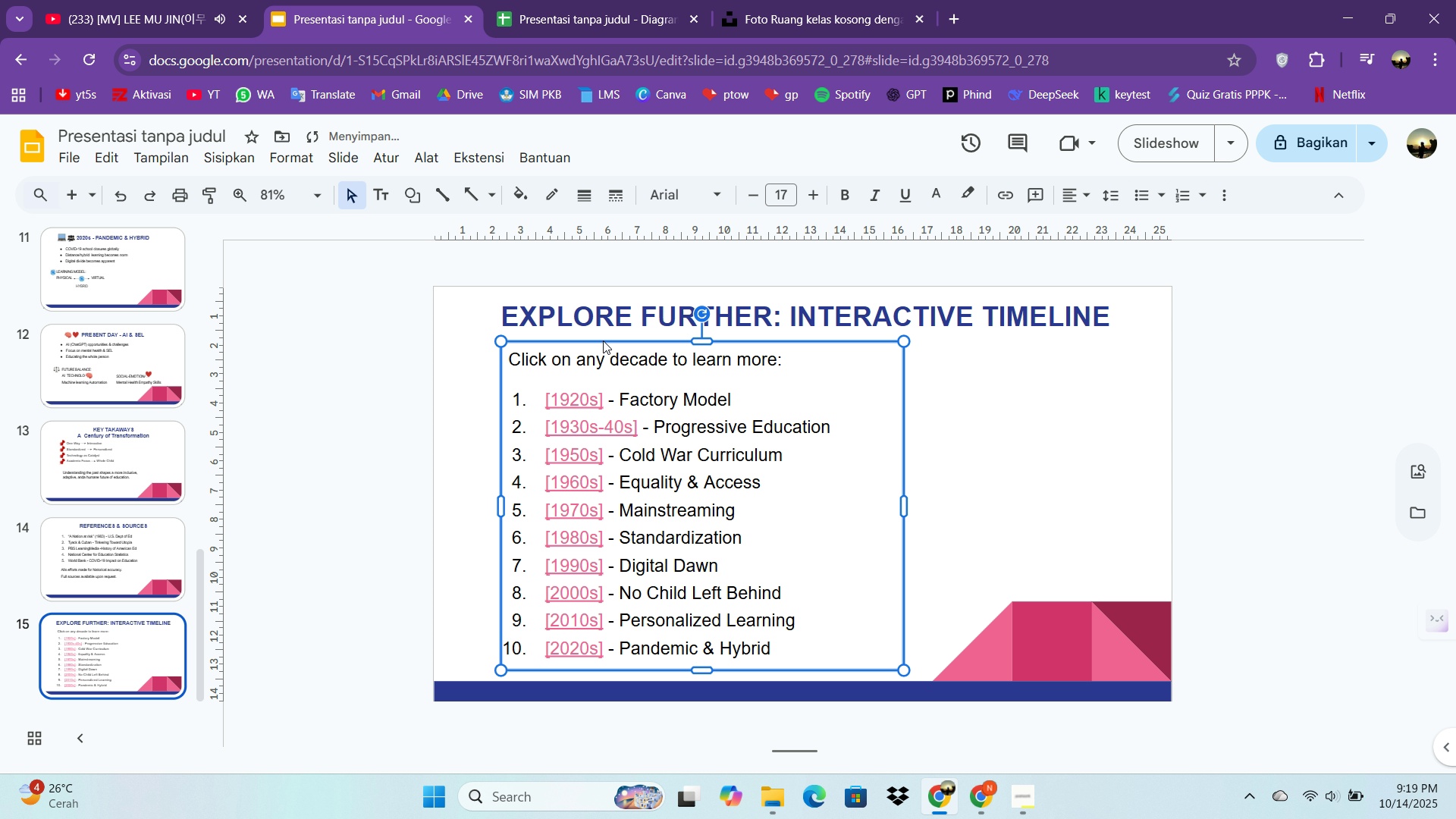 
triple_click([603, 340])
 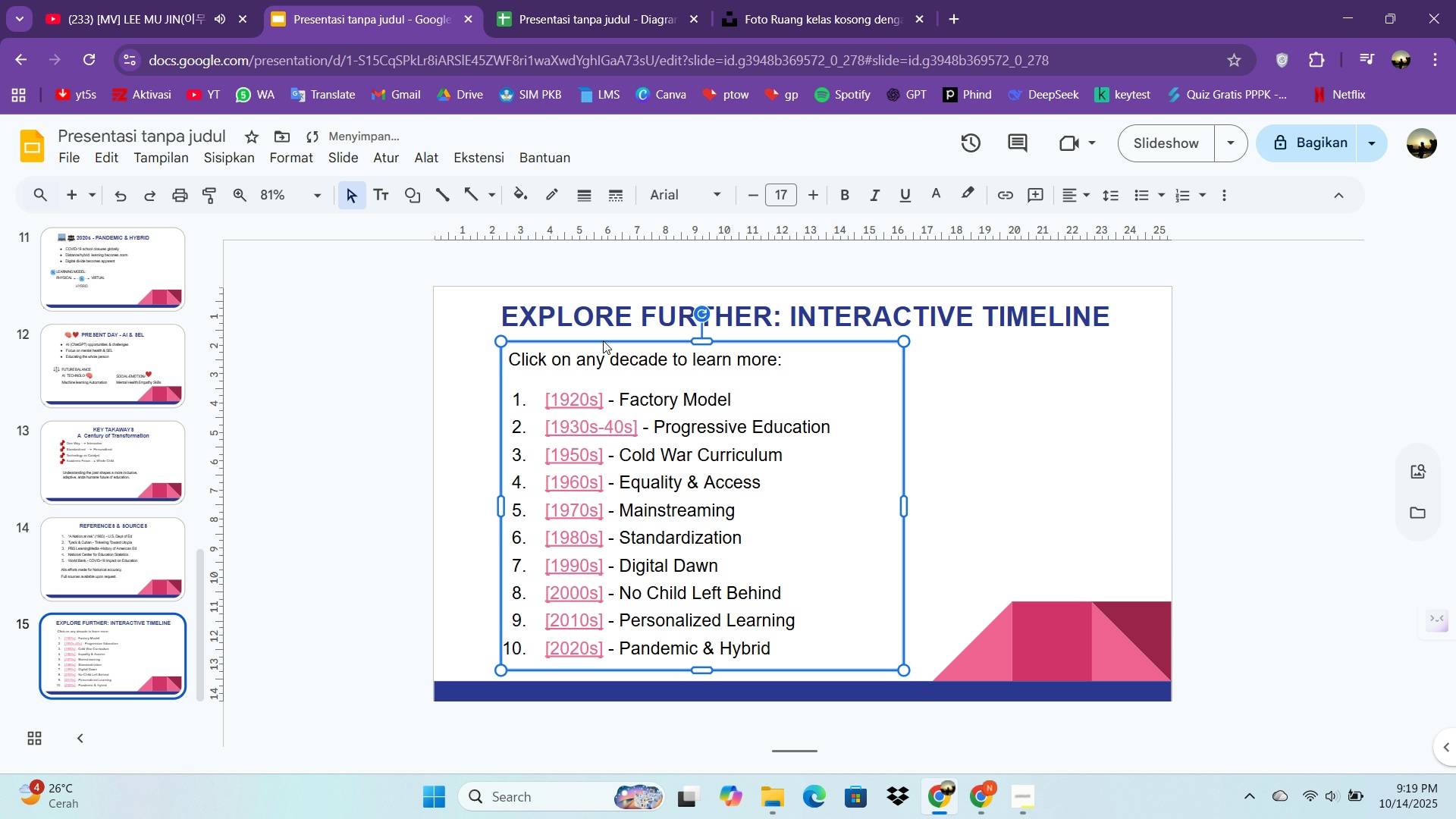 
triple_click([603, 340])
 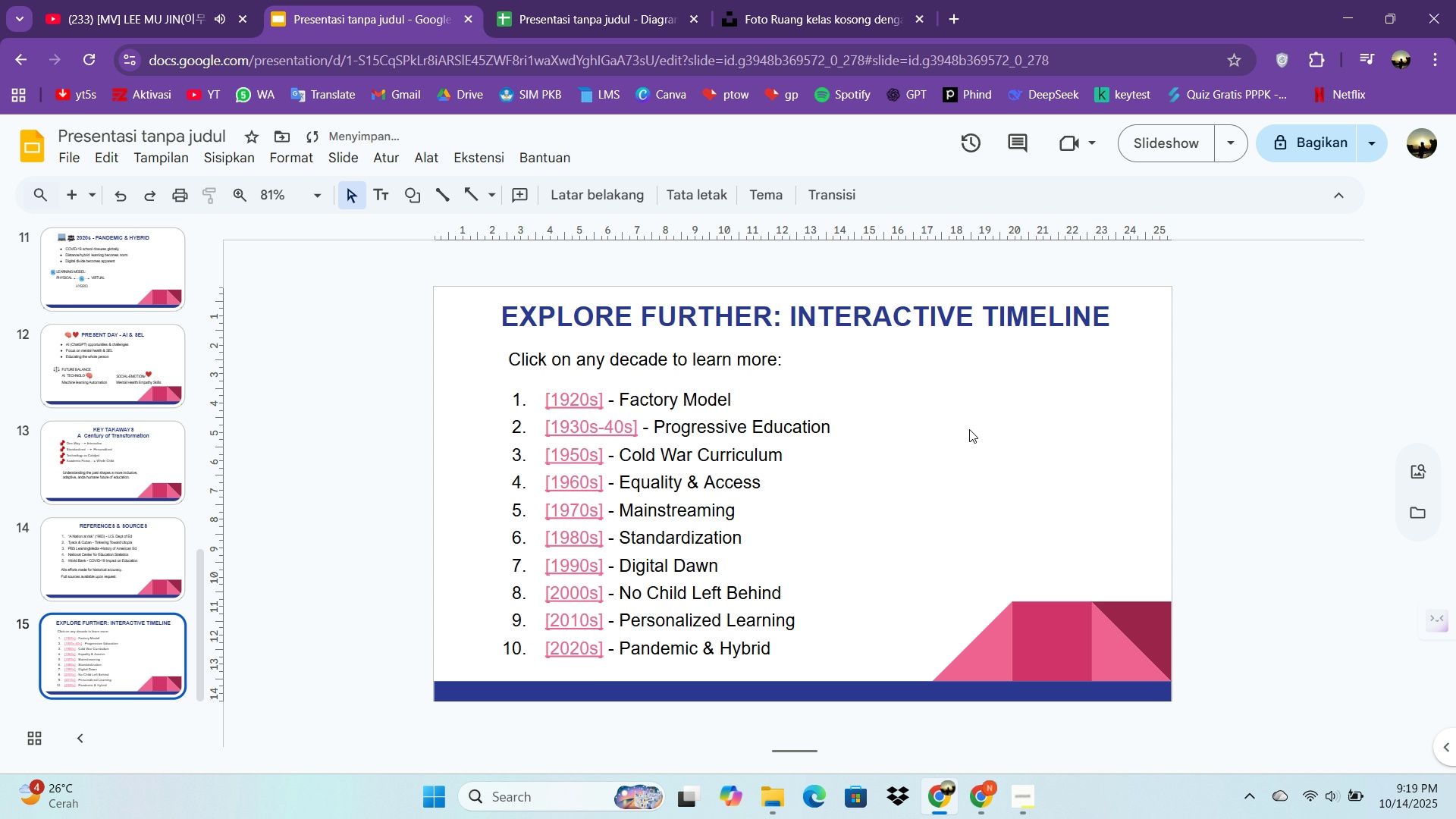 
left_click([969, 429])
 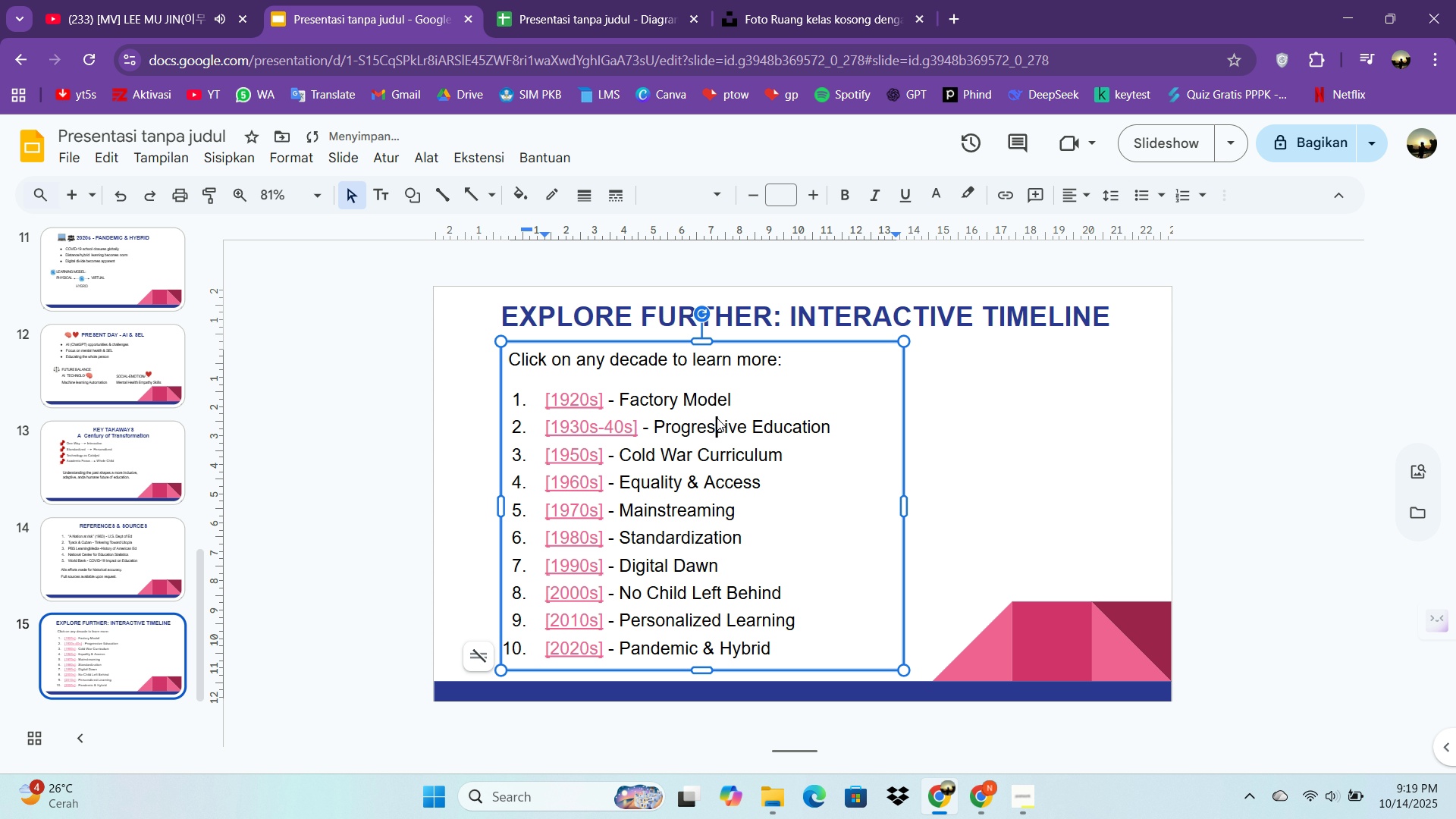 
left_click([717, 418])
 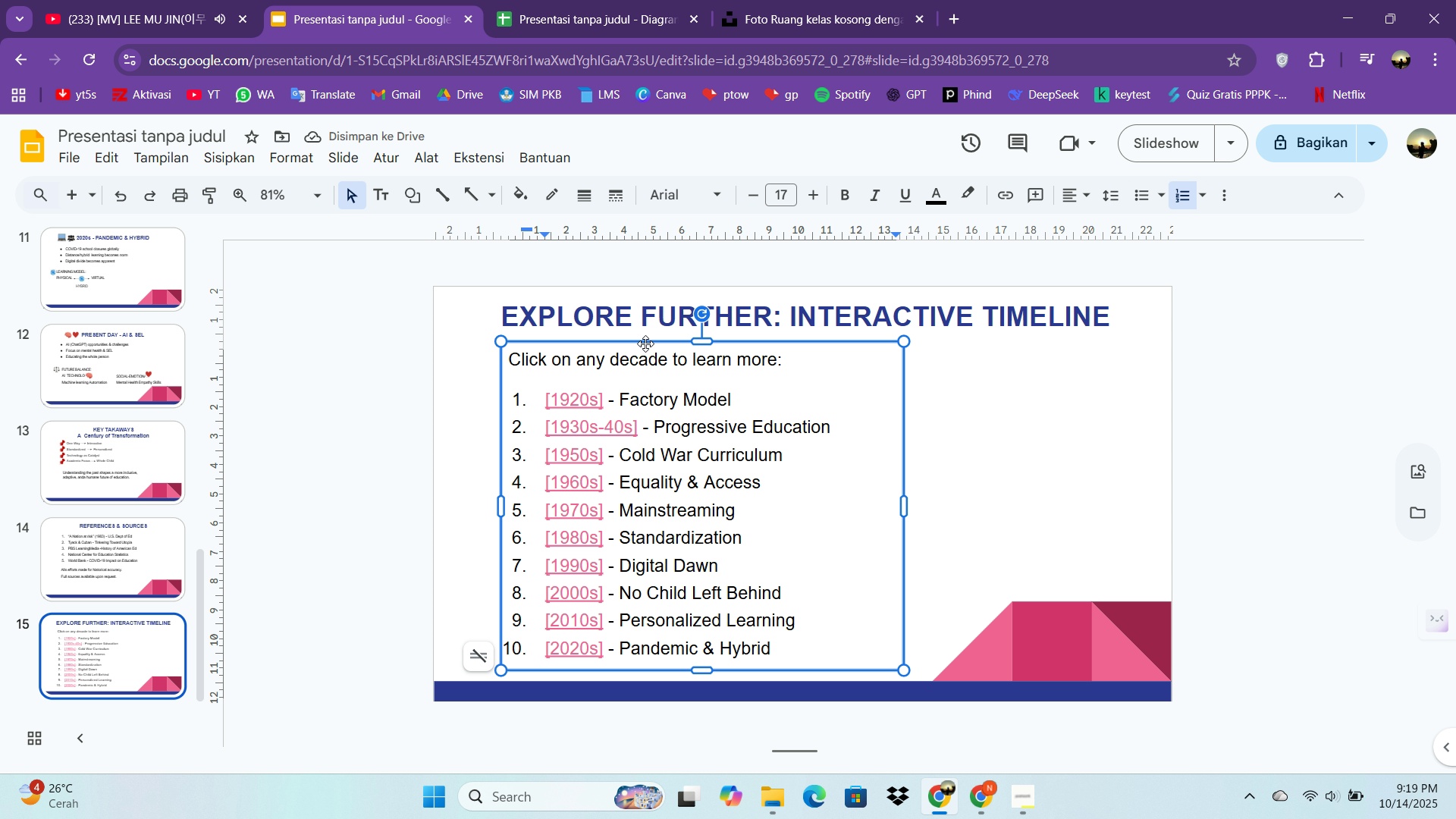 
left_click_drag(start_coordinate=[645, 344], to_coordinate=[666, 344])
 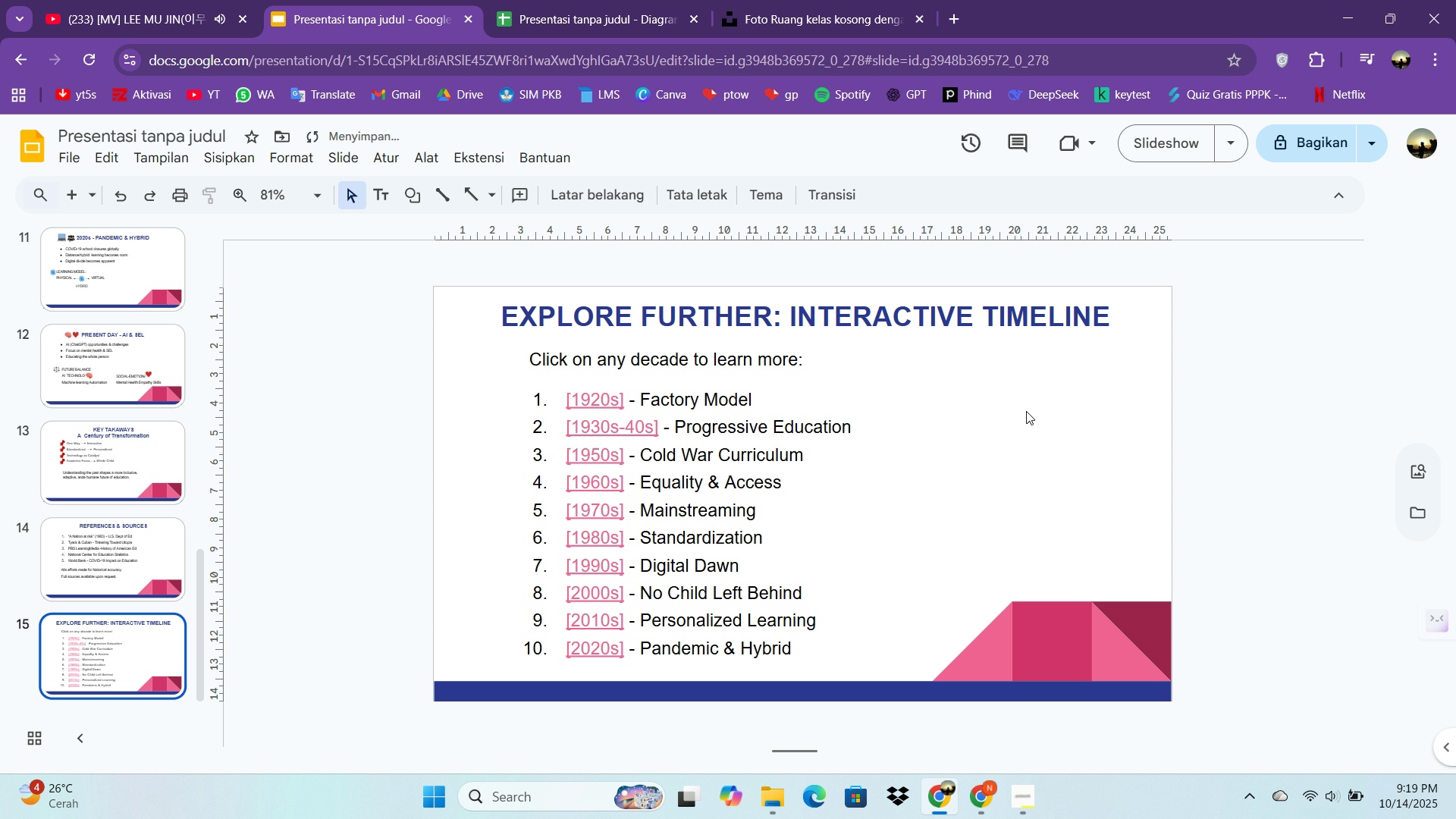 
left_click([1026, 411])
 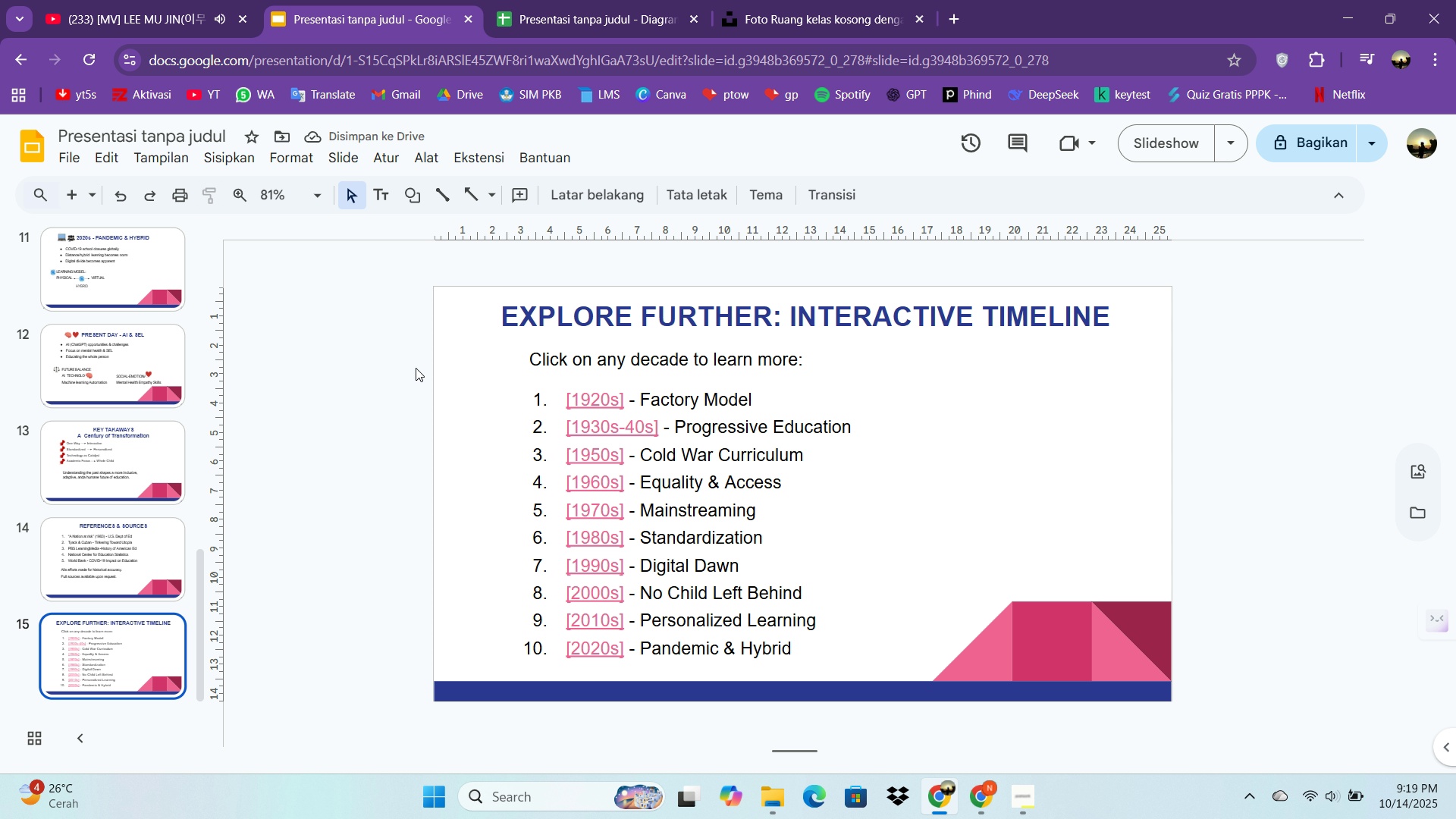 
left_click([688, 500])
 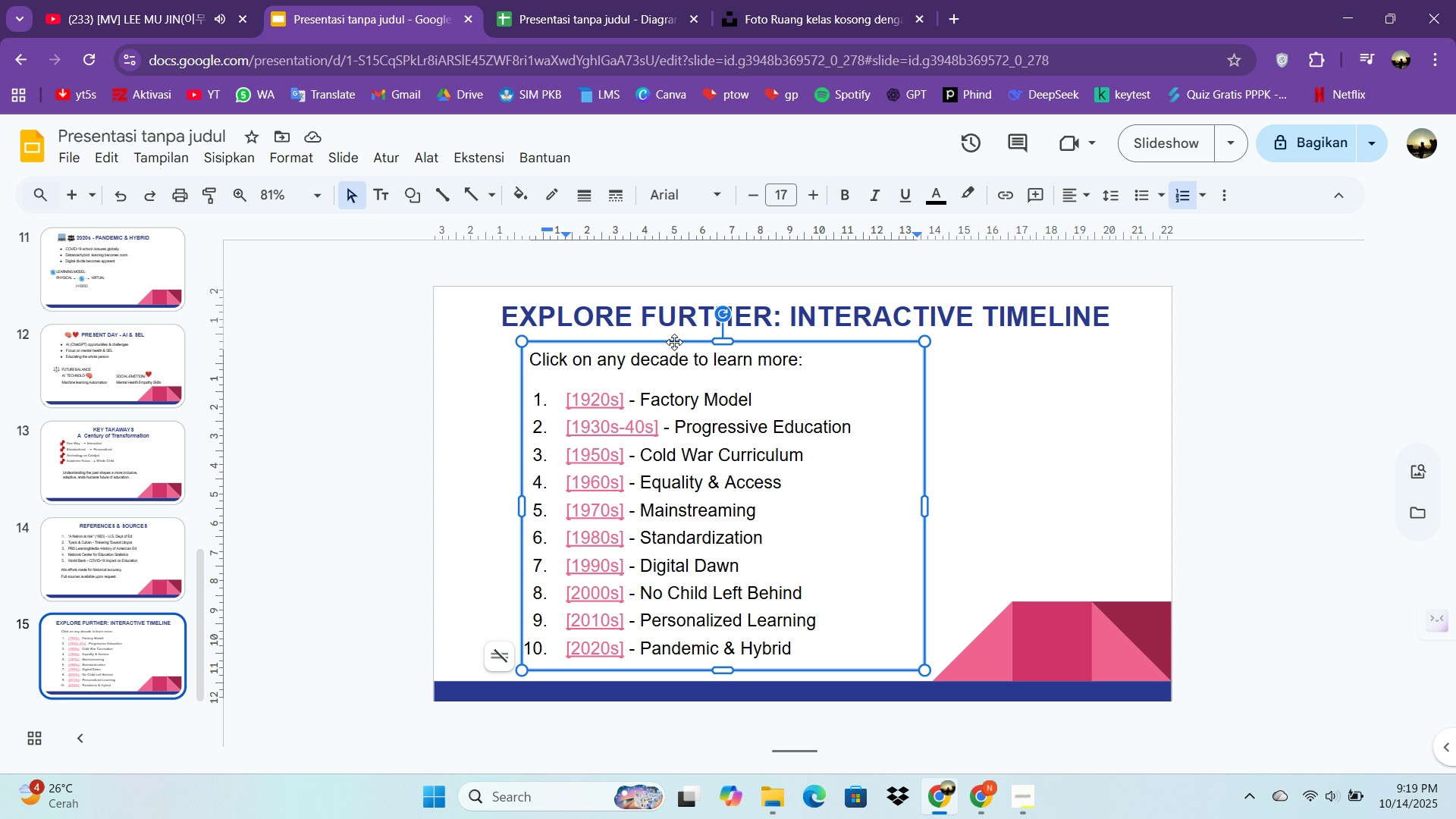 
left_click_drag(start_coordinate=[675, 342], to_coordinate=[667, 342])
 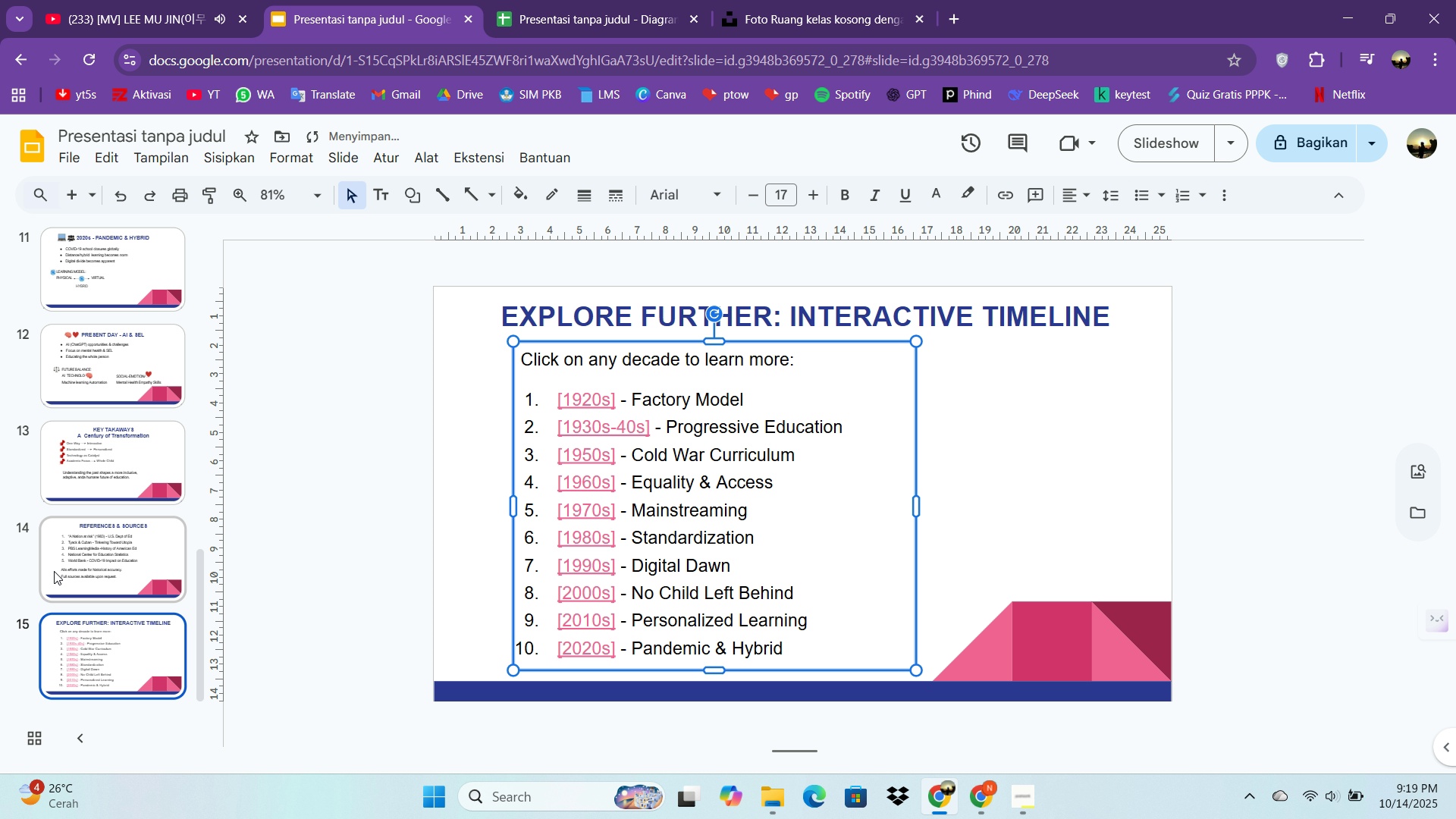 
scroll: coordinate [80, 563], scroll_direction: down, amount: 2.0
 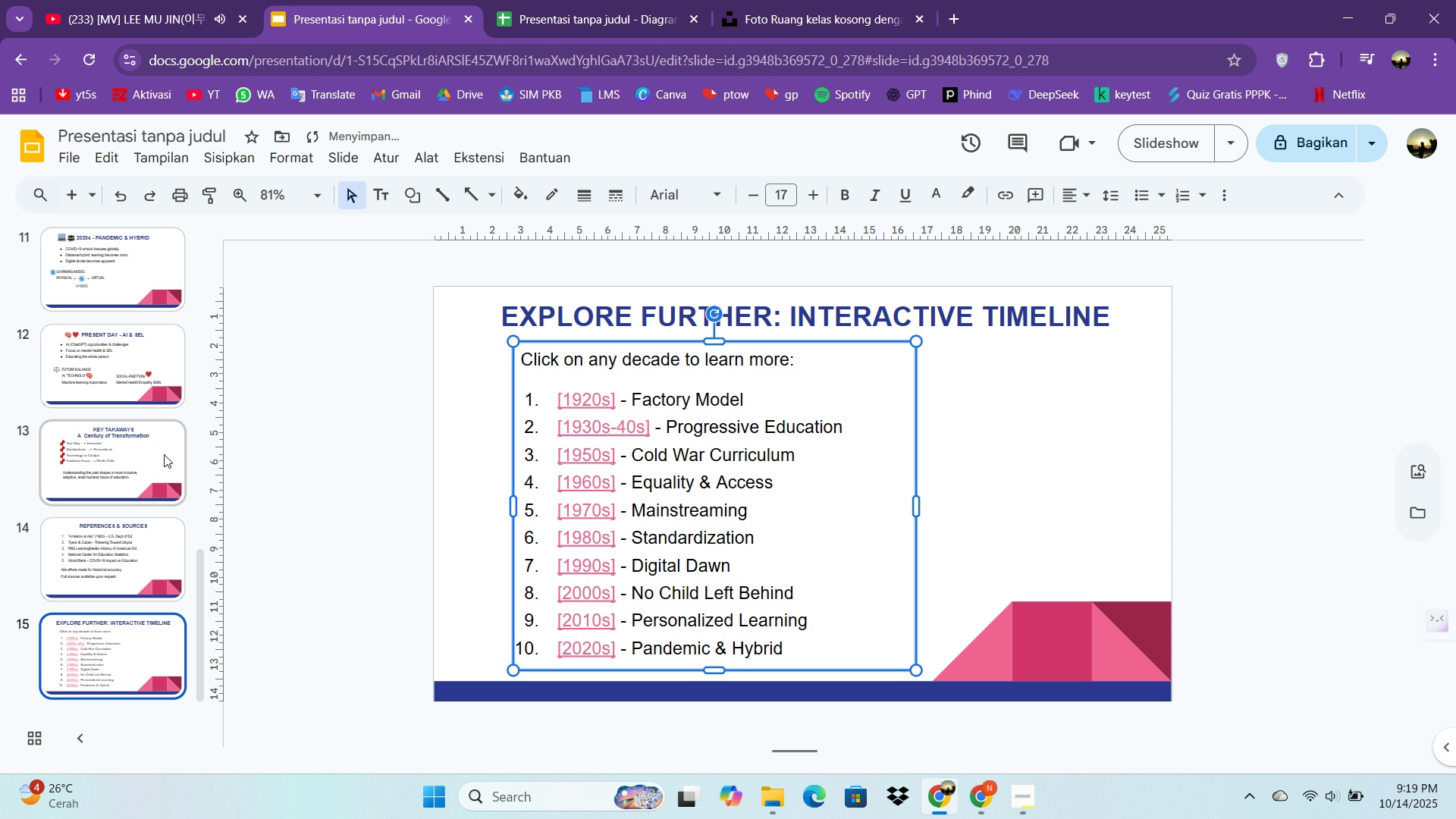 
scroll: coordinate [164, 454], scroll_direction: up, amount: 2.0
 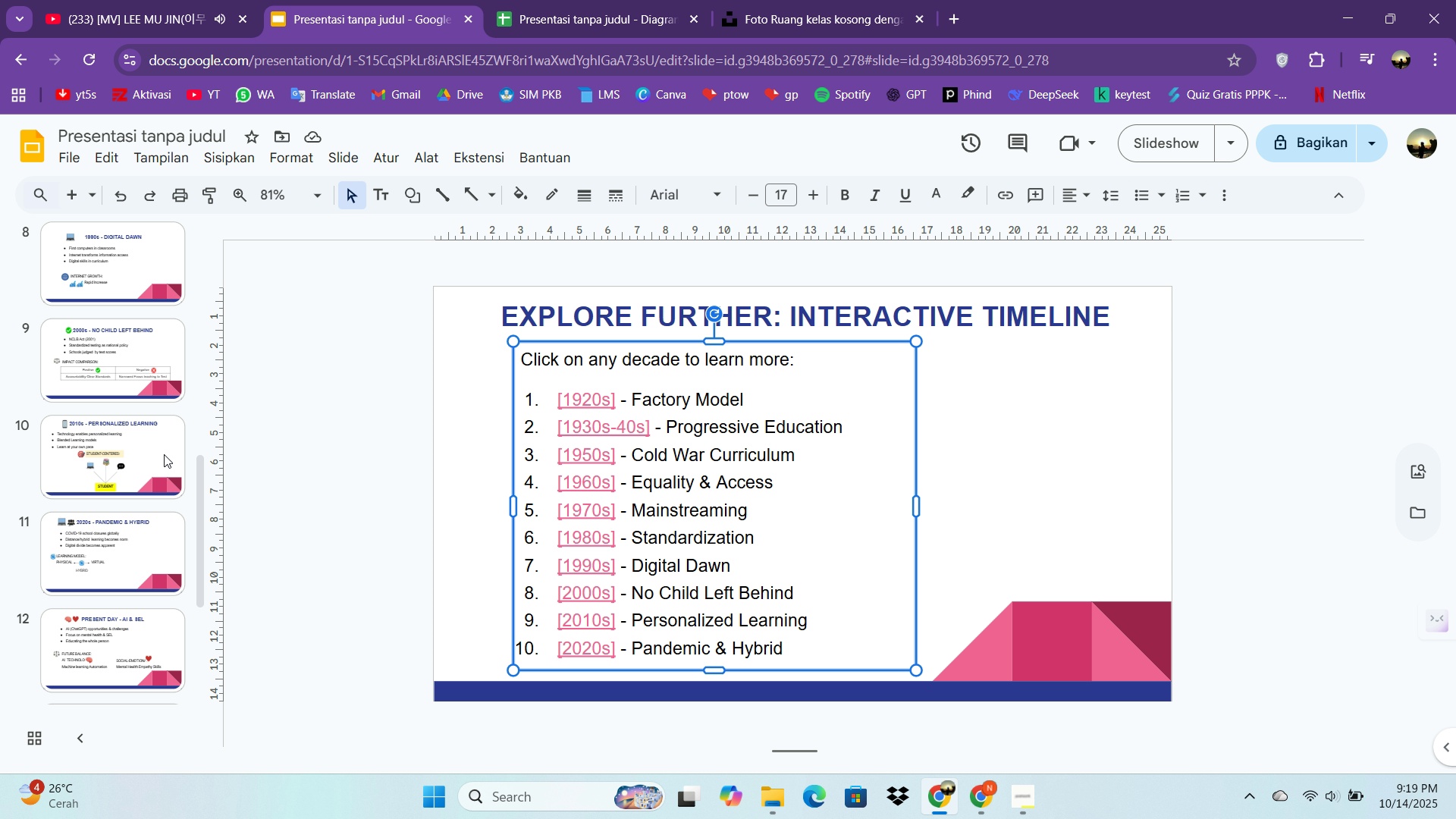 
left_click([98, 540])
 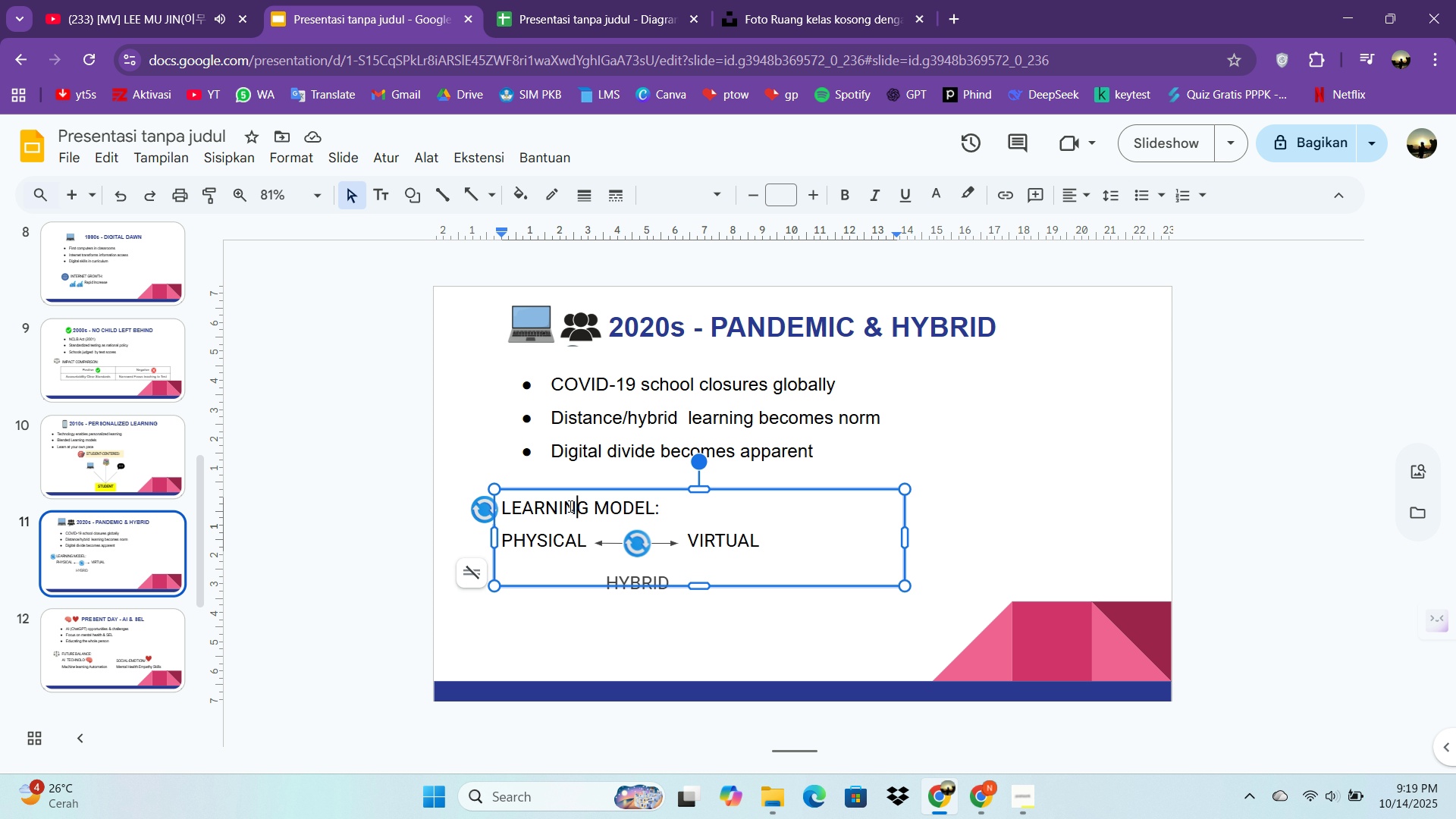 
left_click([569, 506])
 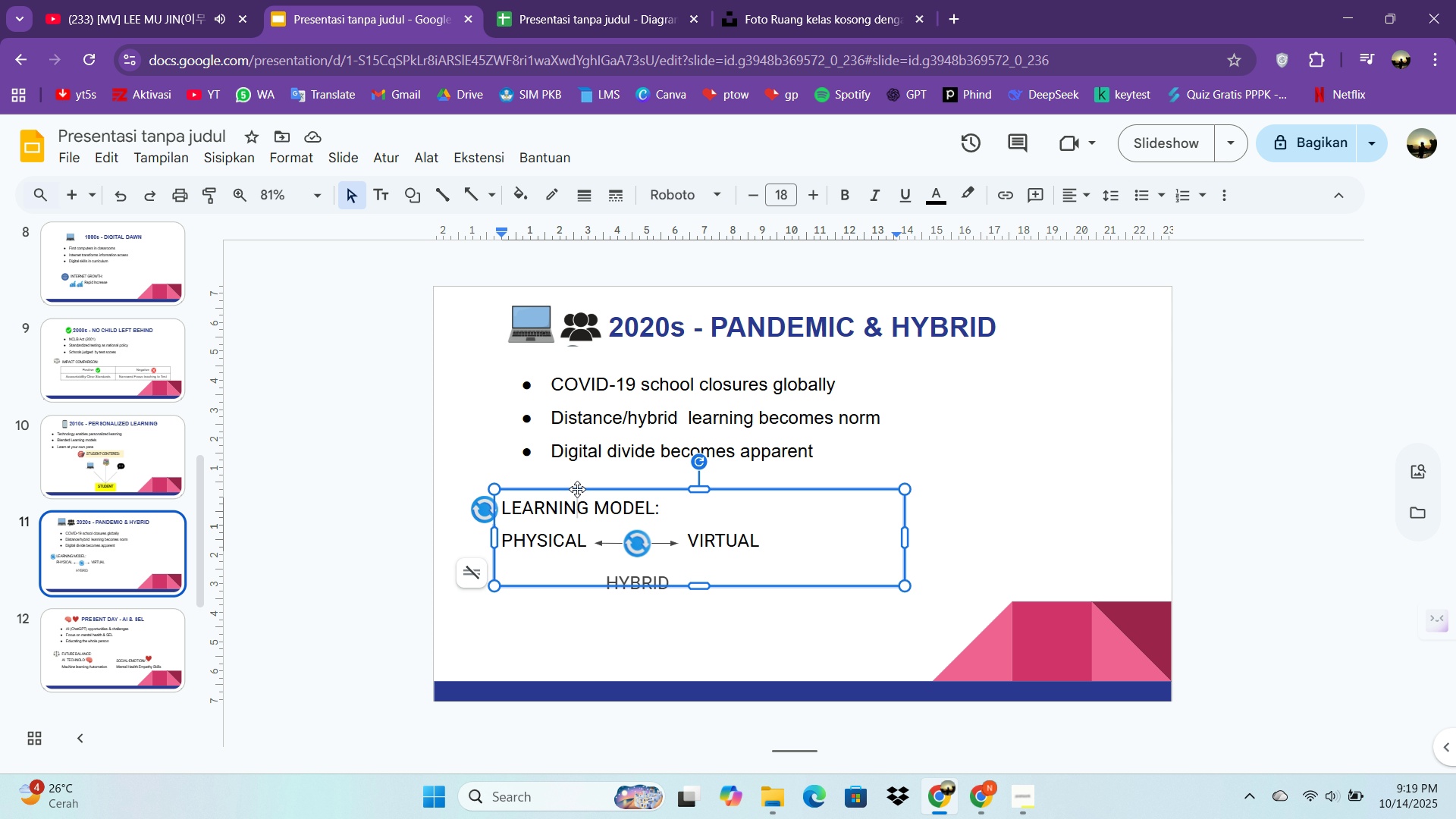 
left_click_drag(start_coordinate=[577, 489], to_coordinate=[613, 491])
 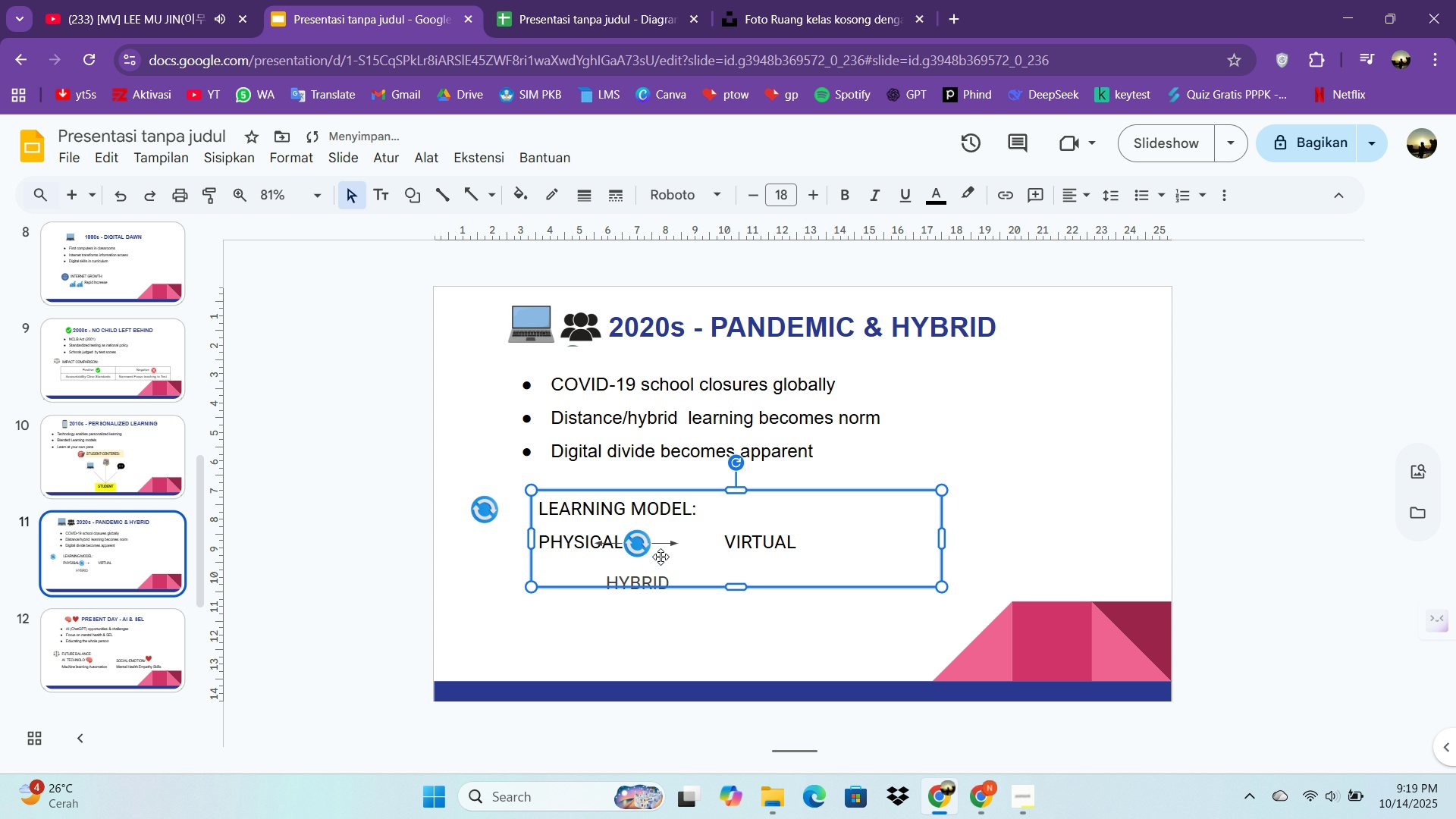 
left_click_drag(start_coordinate=[639, 548], to_coordinate=[685, 551])
 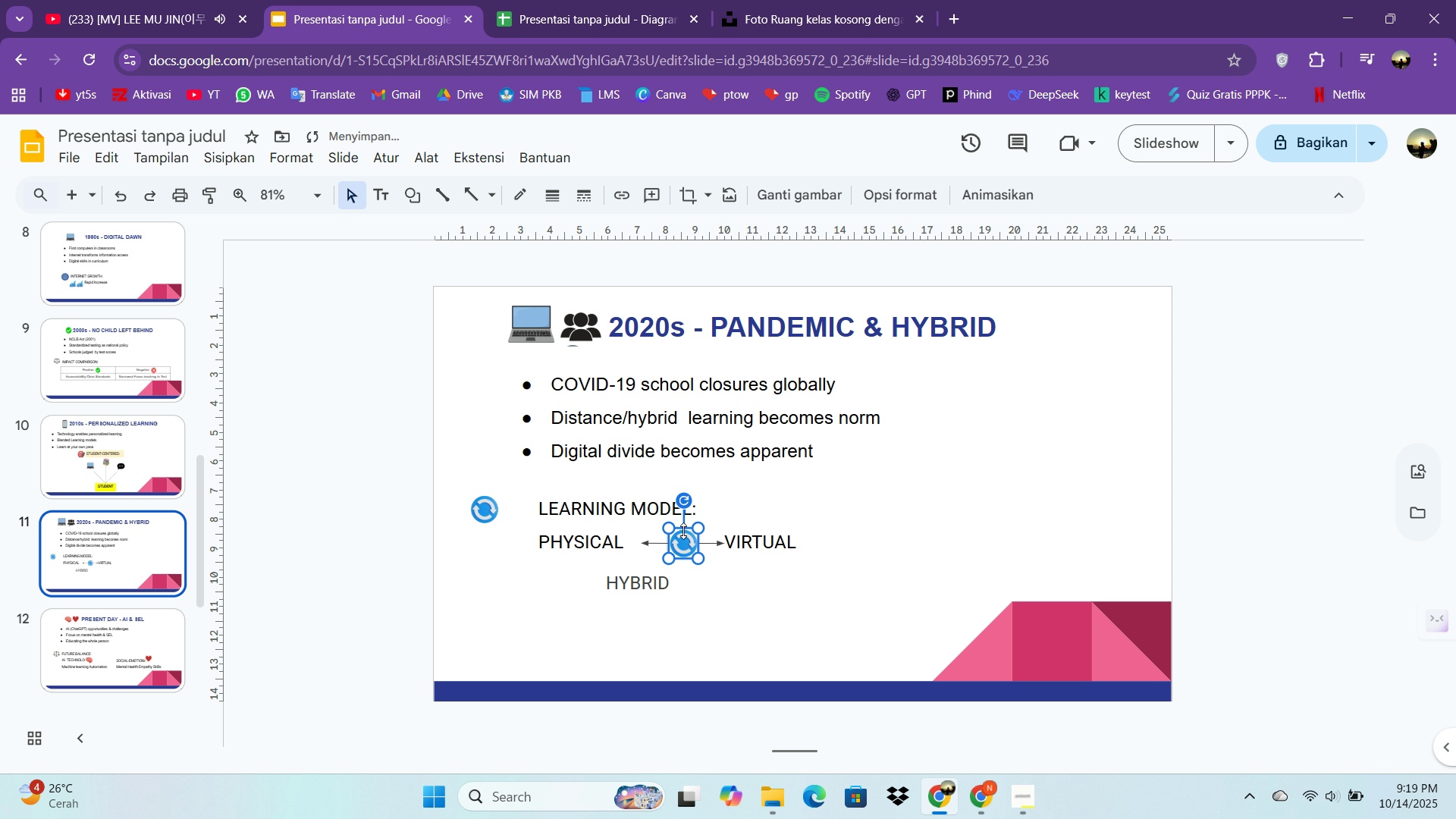 
left_click_drag(start_coordinate=[683, 541], to_coordinate=[674, 541])
 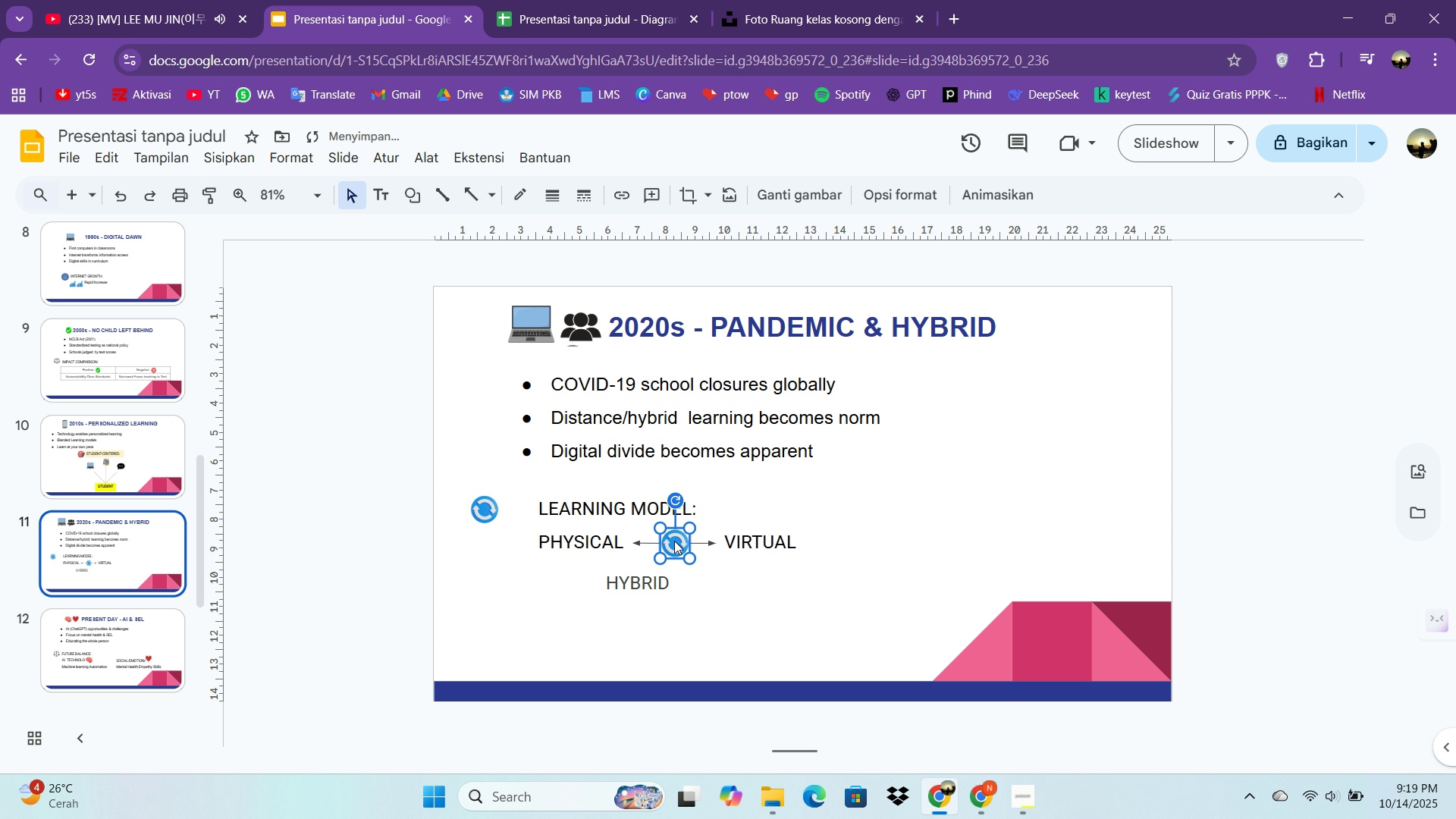 
left_click([674, 541])
 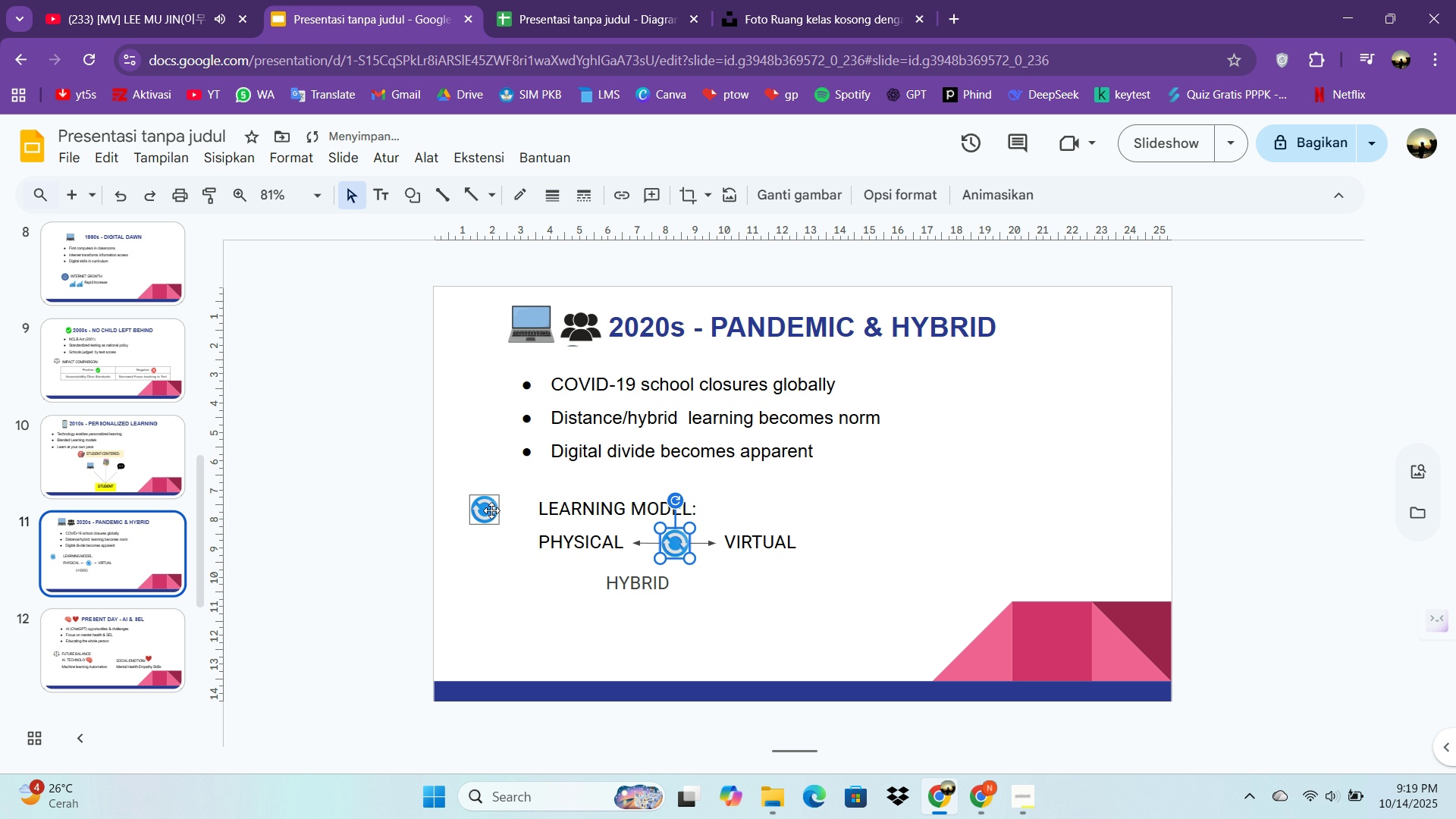 
left_click_drag(start_coordinate=[490, 510], to_coordinate=[527, 516])
 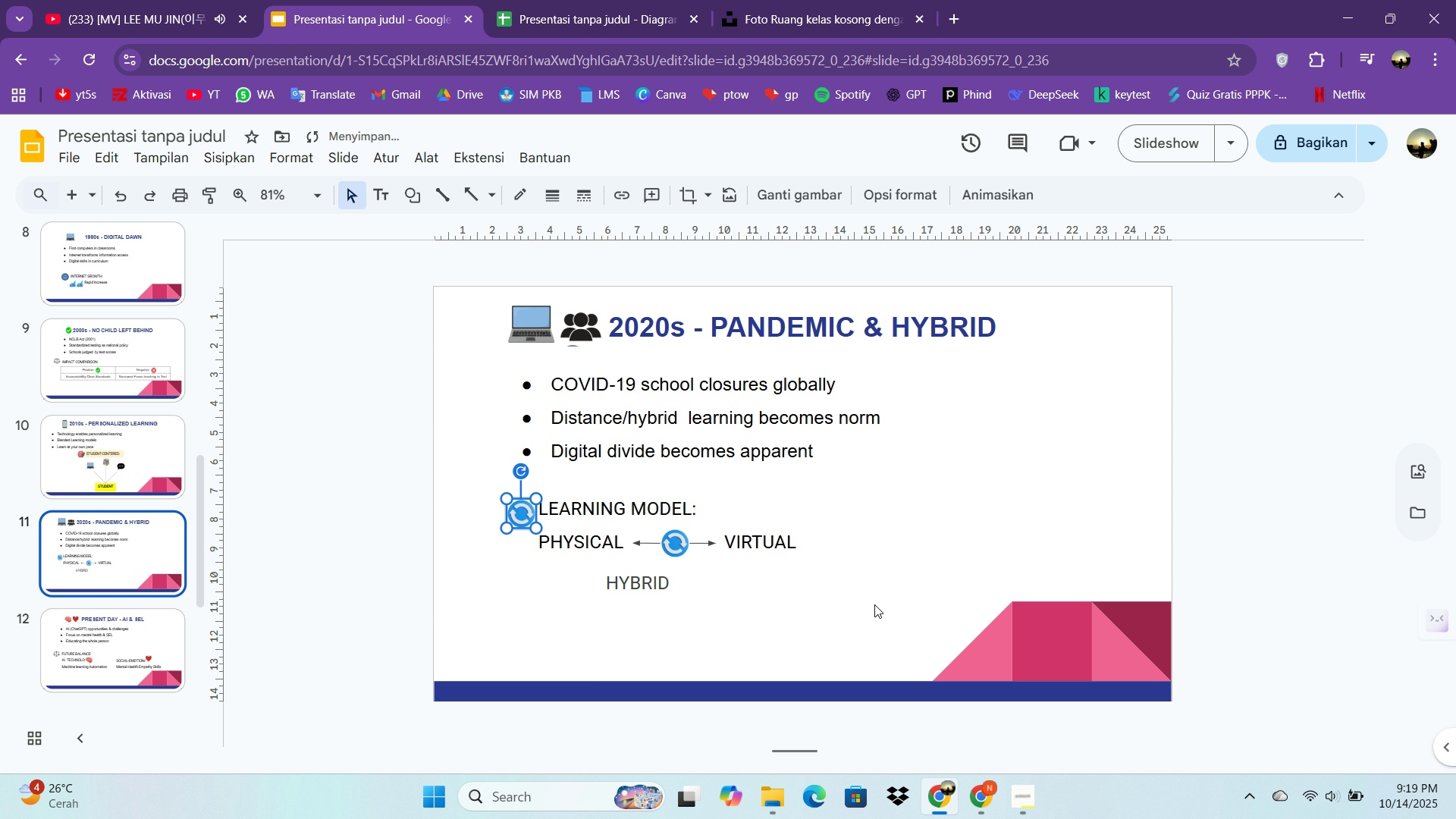 
left_click([874, 604])
 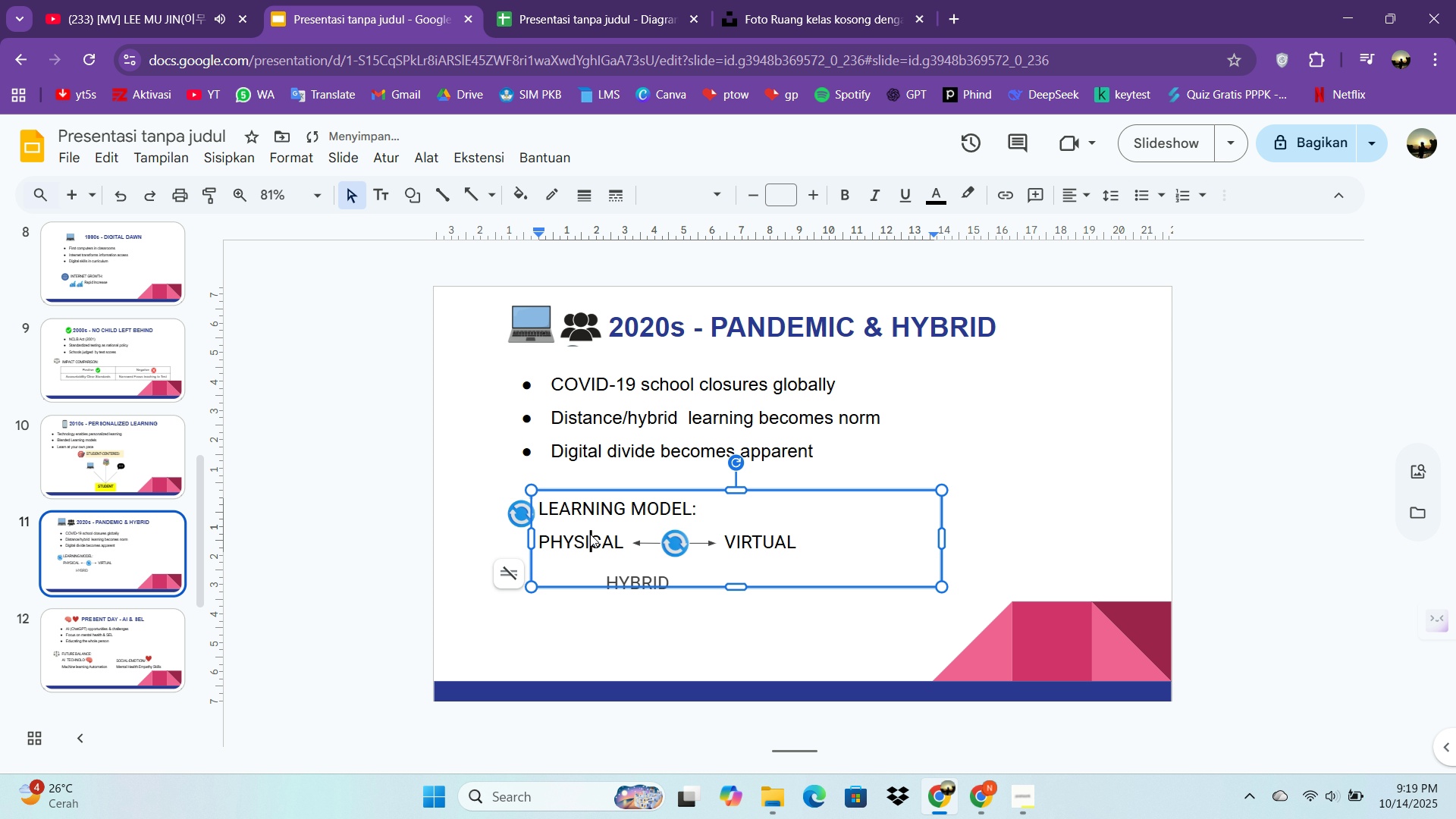 
left_click([590, 534])
 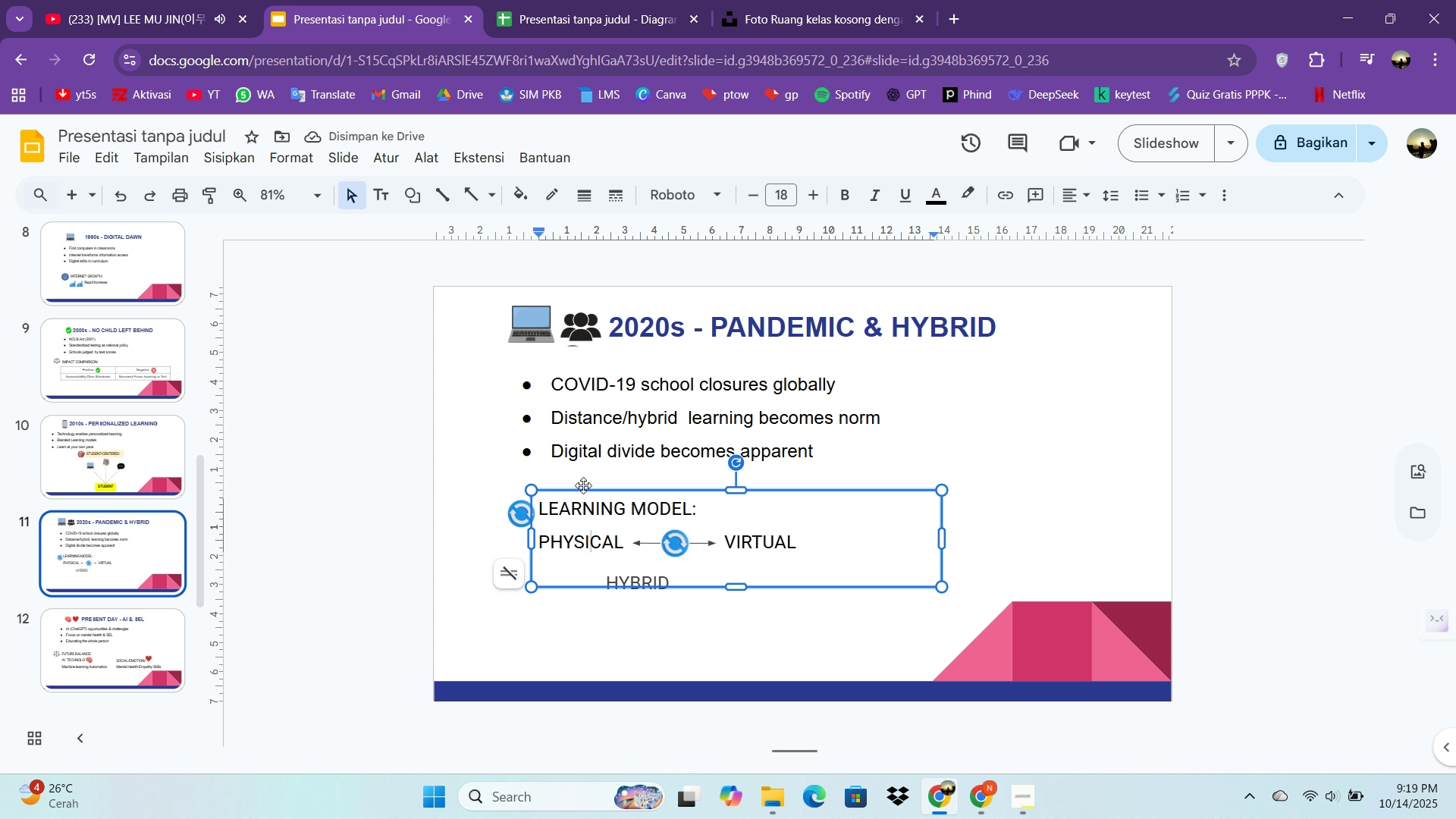 
left_click_drag(start_coordinate=[583, 485], to_coordinate=[667, 500])
 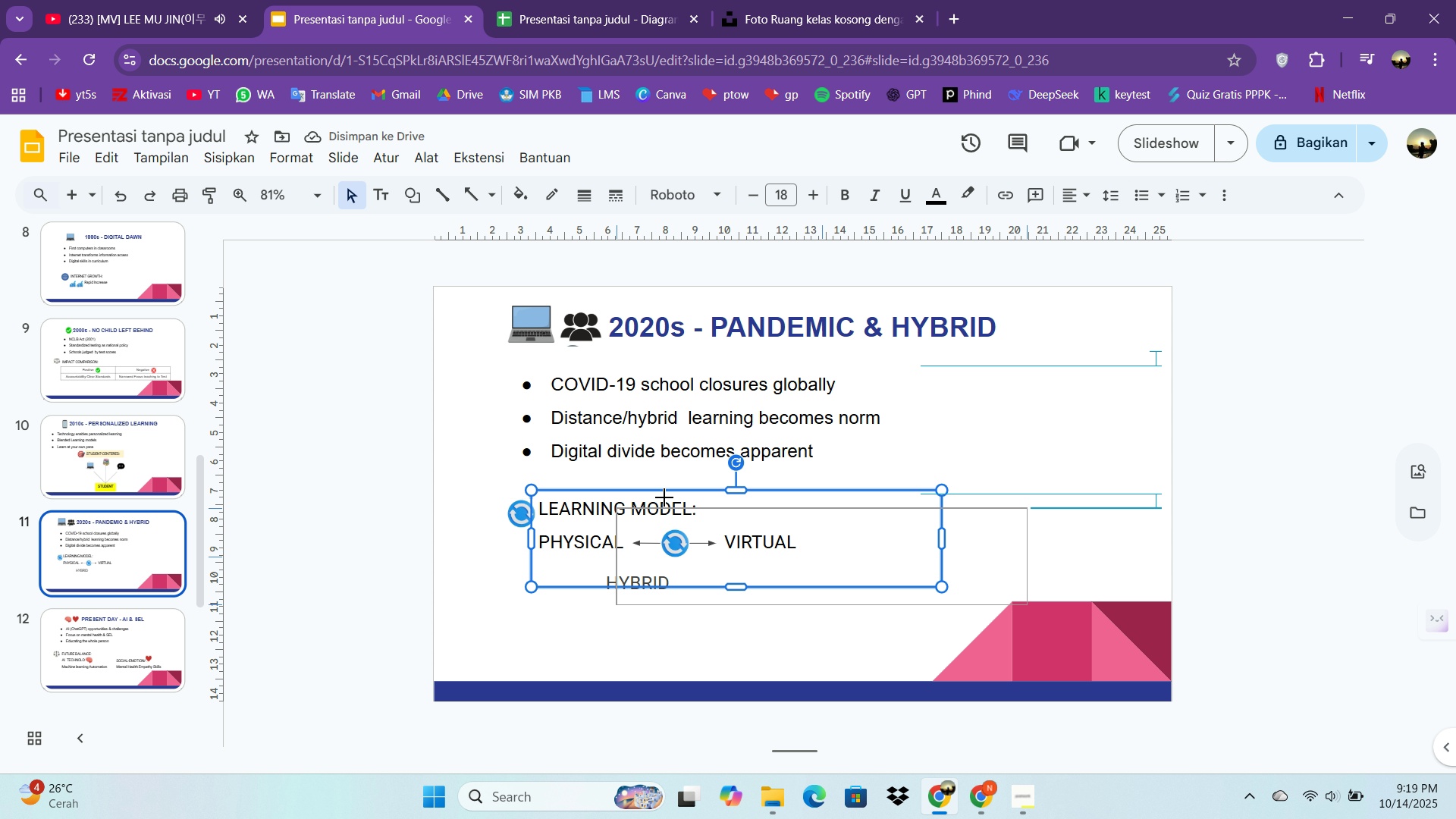 
left_click_drag(start_coordinate=[667, 500], to_coordinate=[648, 492])
 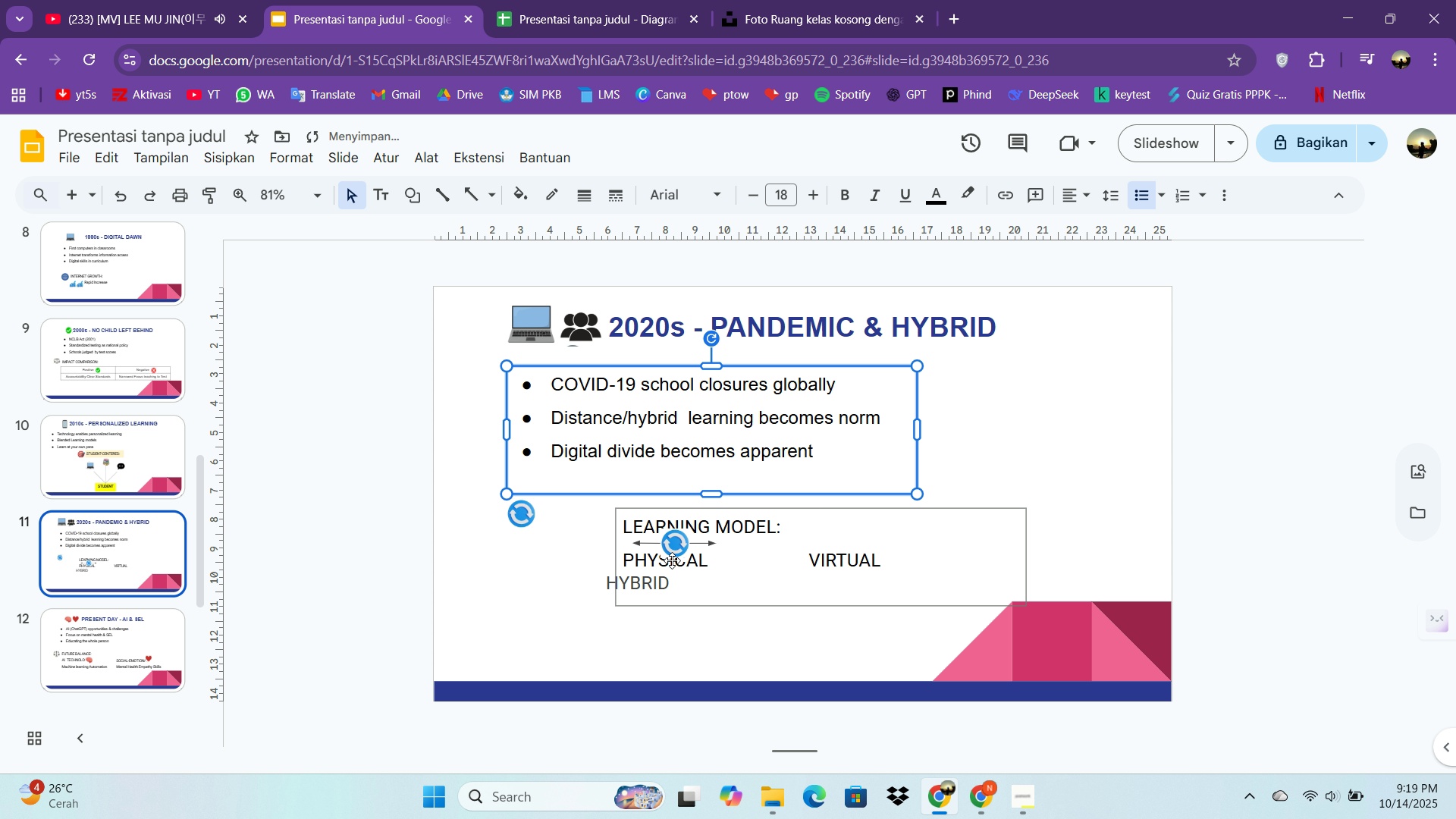 
key(Control+Z)
 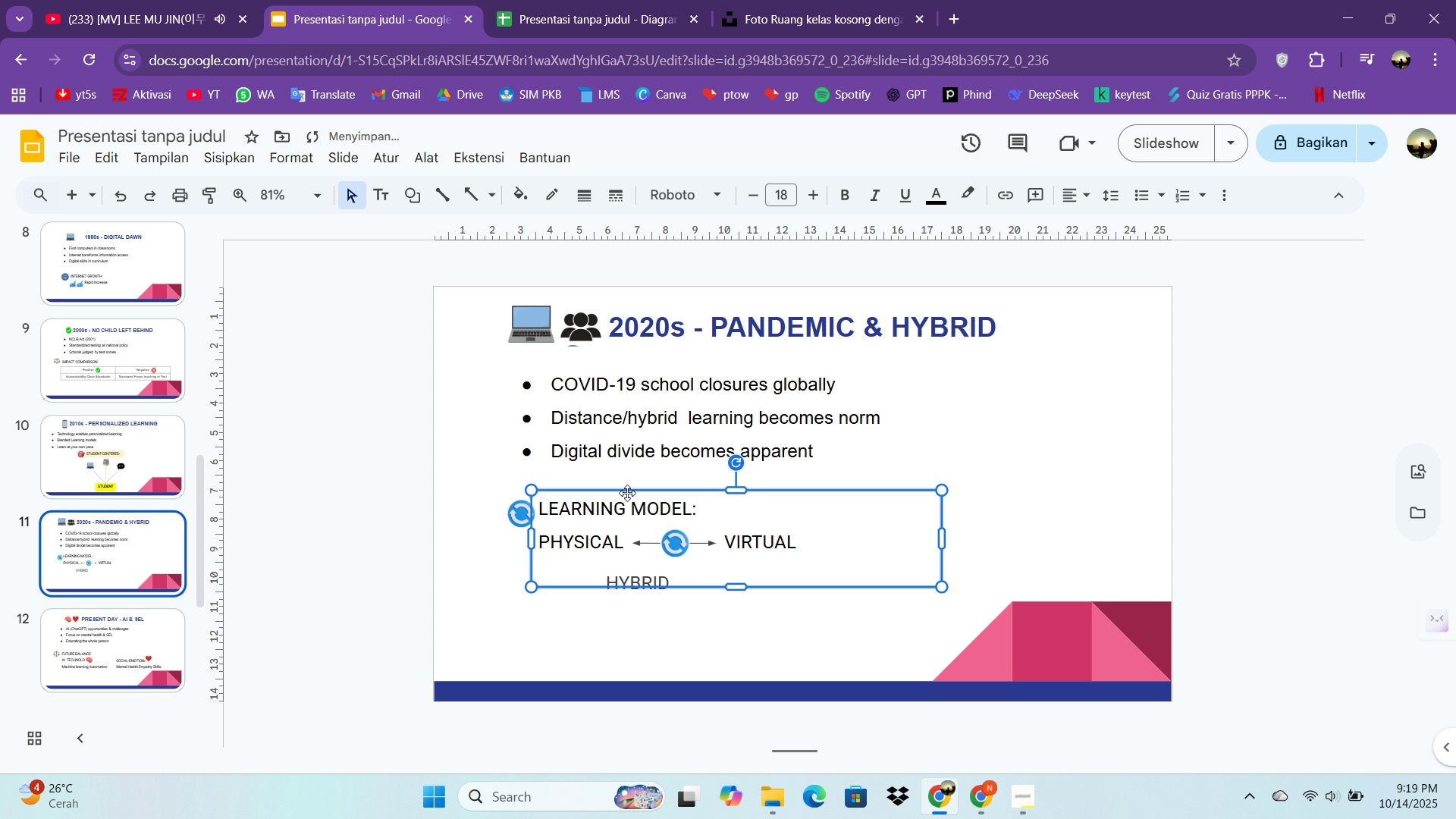 
left_click_drag(start_coordinate=[627, 491], to_coordinate=[646, 494])
 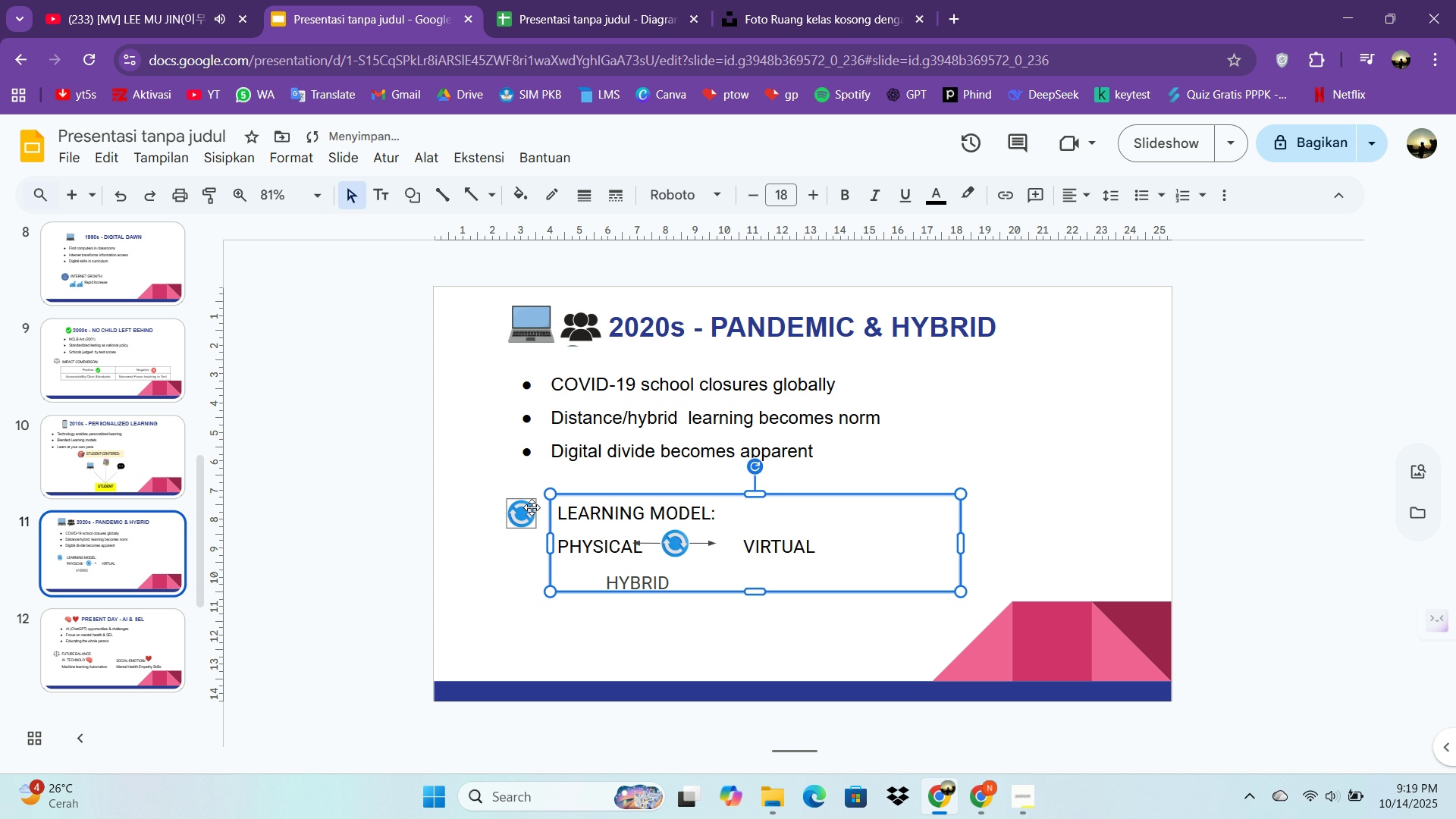 
left_click_drag(start_coordinate=[526, 512], to_coordinate=[549, 514])
 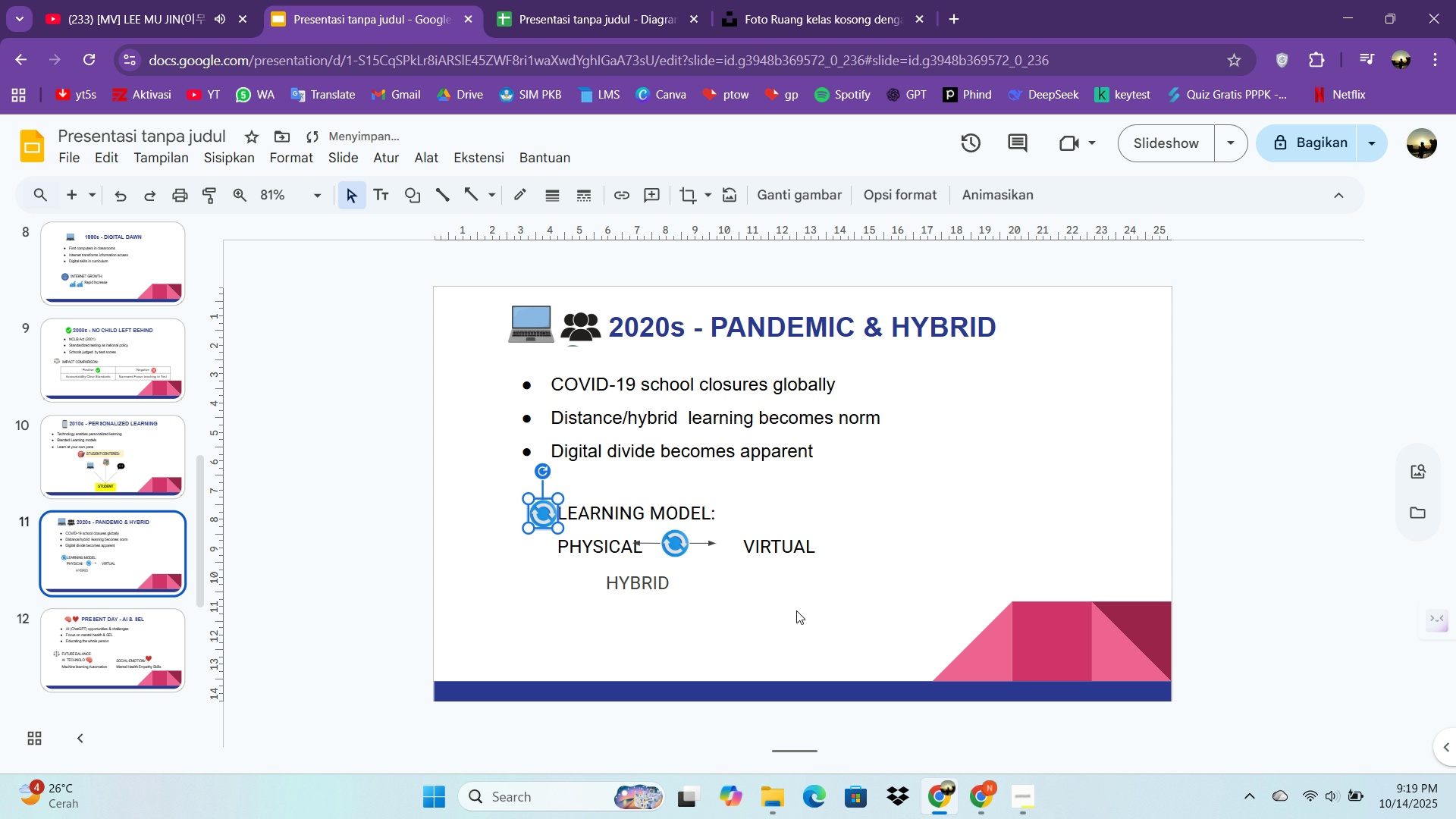 
left_click([796, 610])
 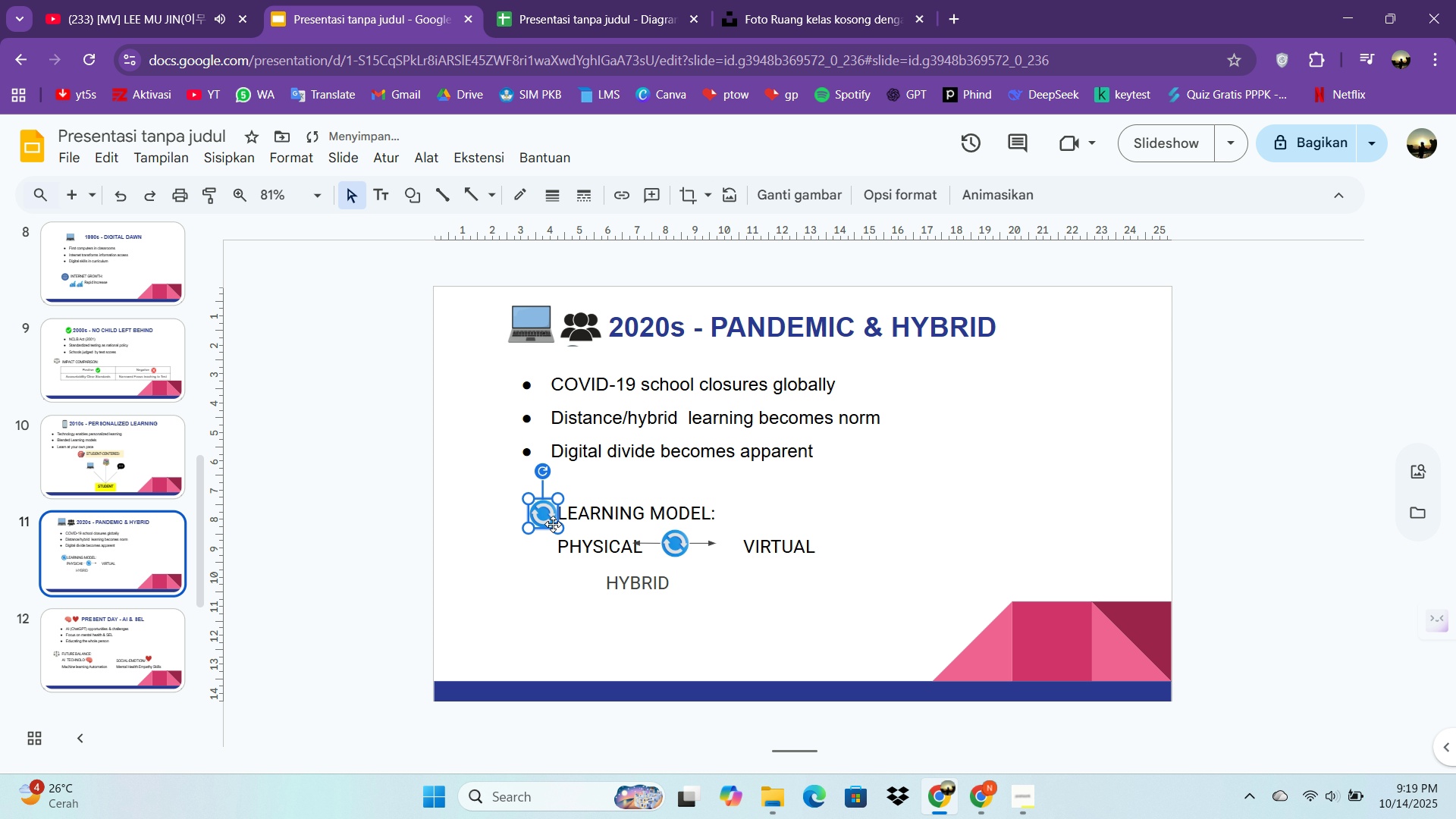 
left_click([553, 524])
 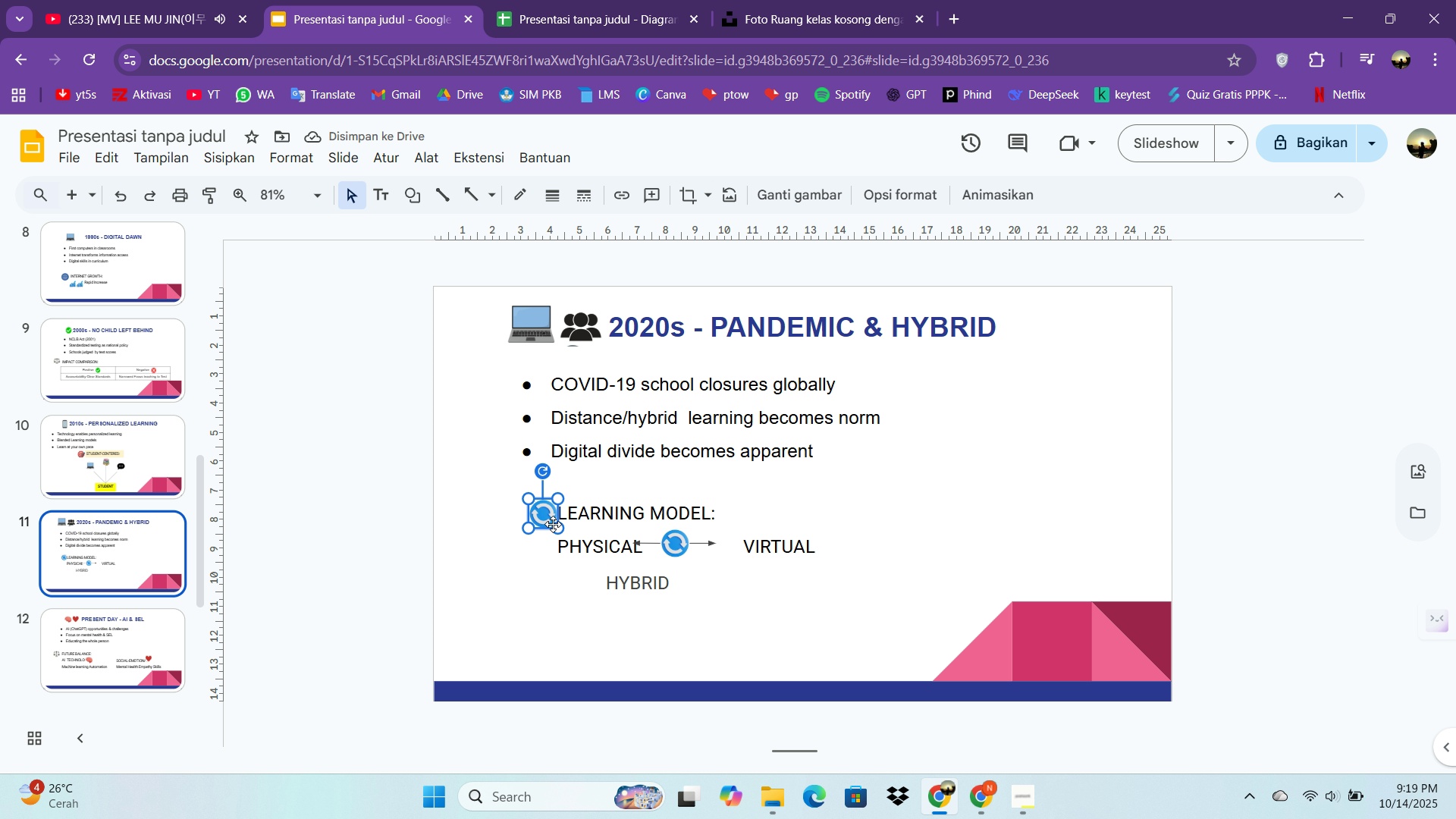 
key(ArrowLeft)
 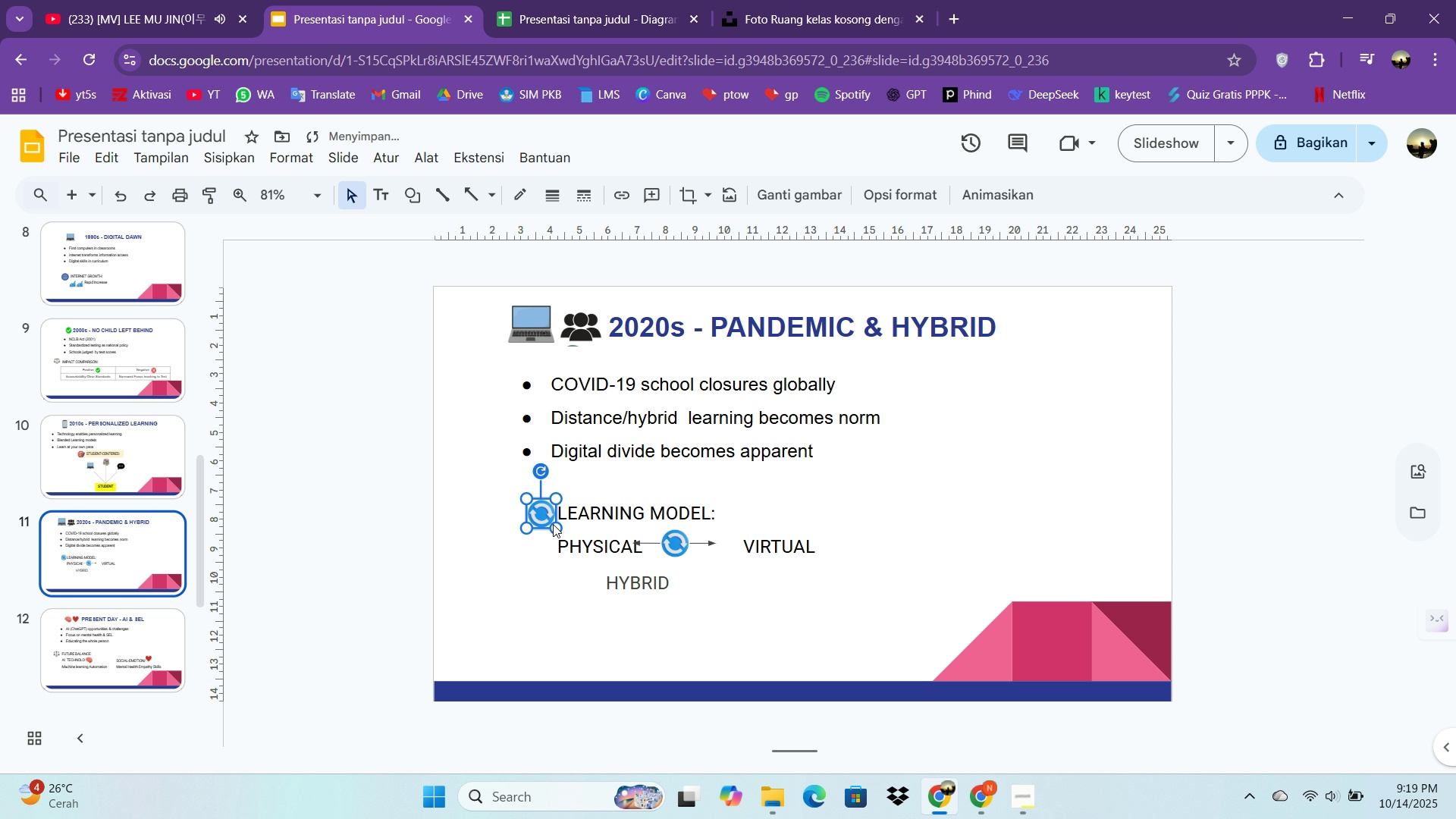 
key(ArrowLeft)
 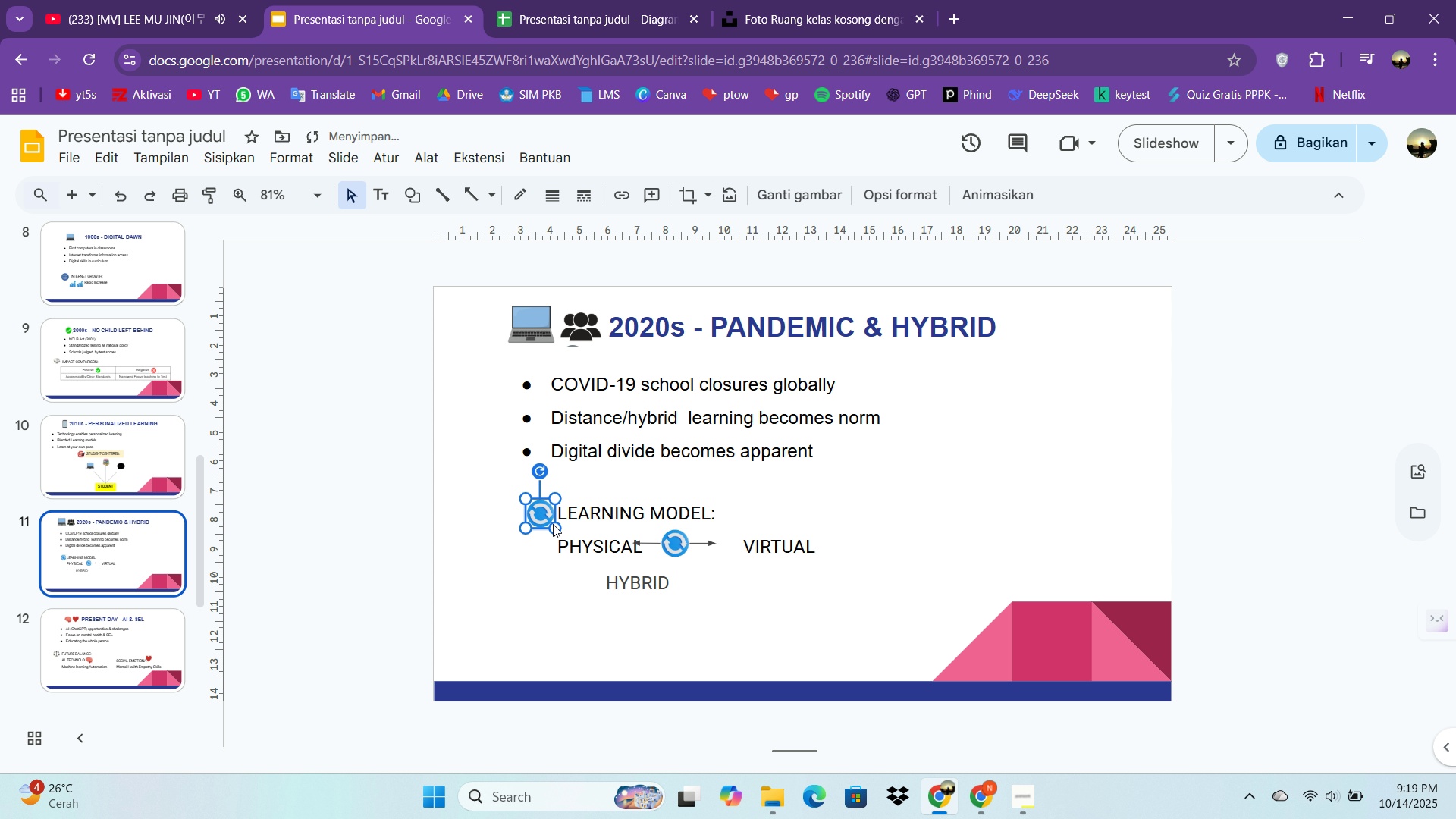 
key(ArrowLeft)
 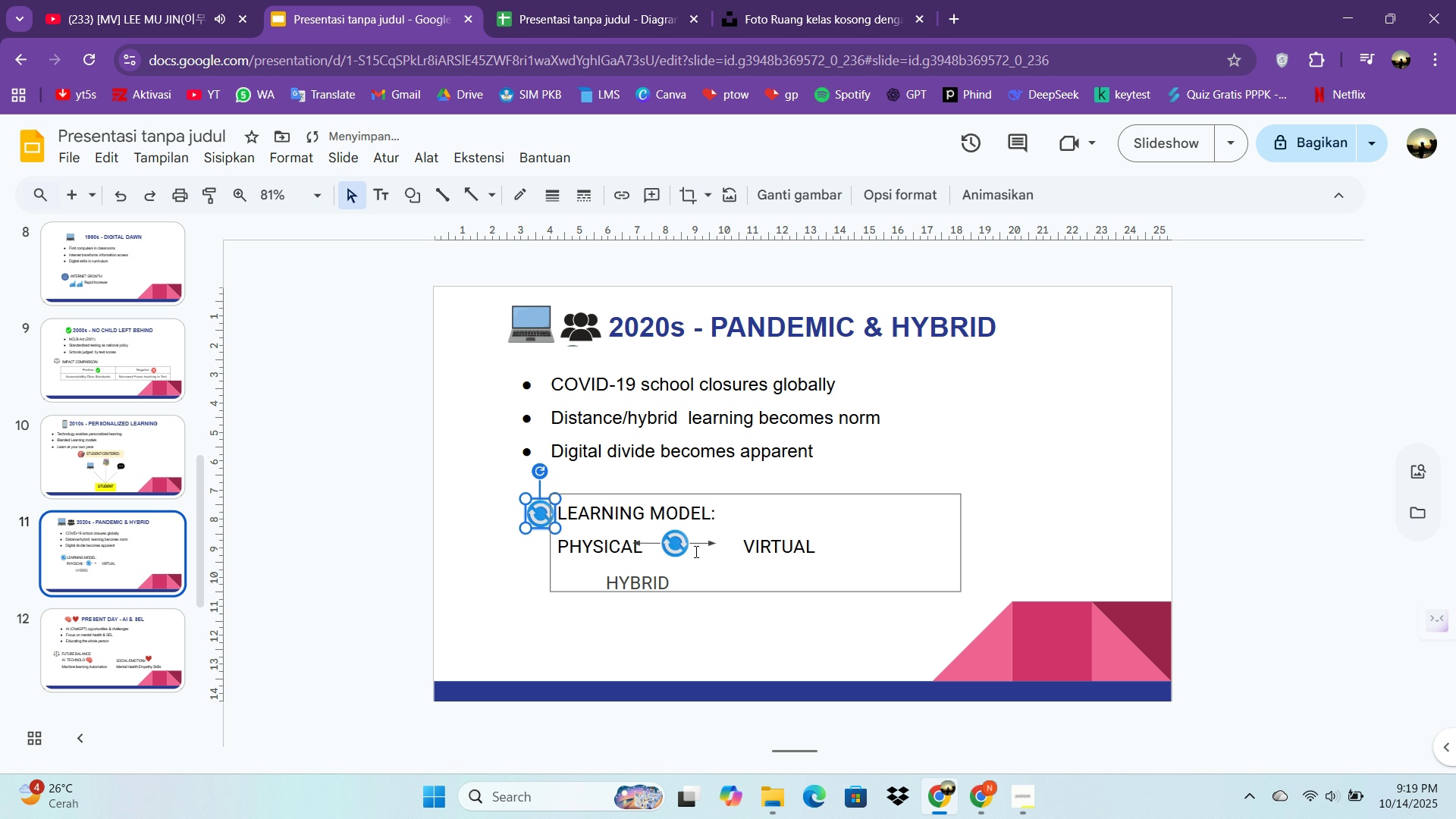 
left_click_drag(start_coordinate=[673, 545], to_coordinate=[692, 546])
 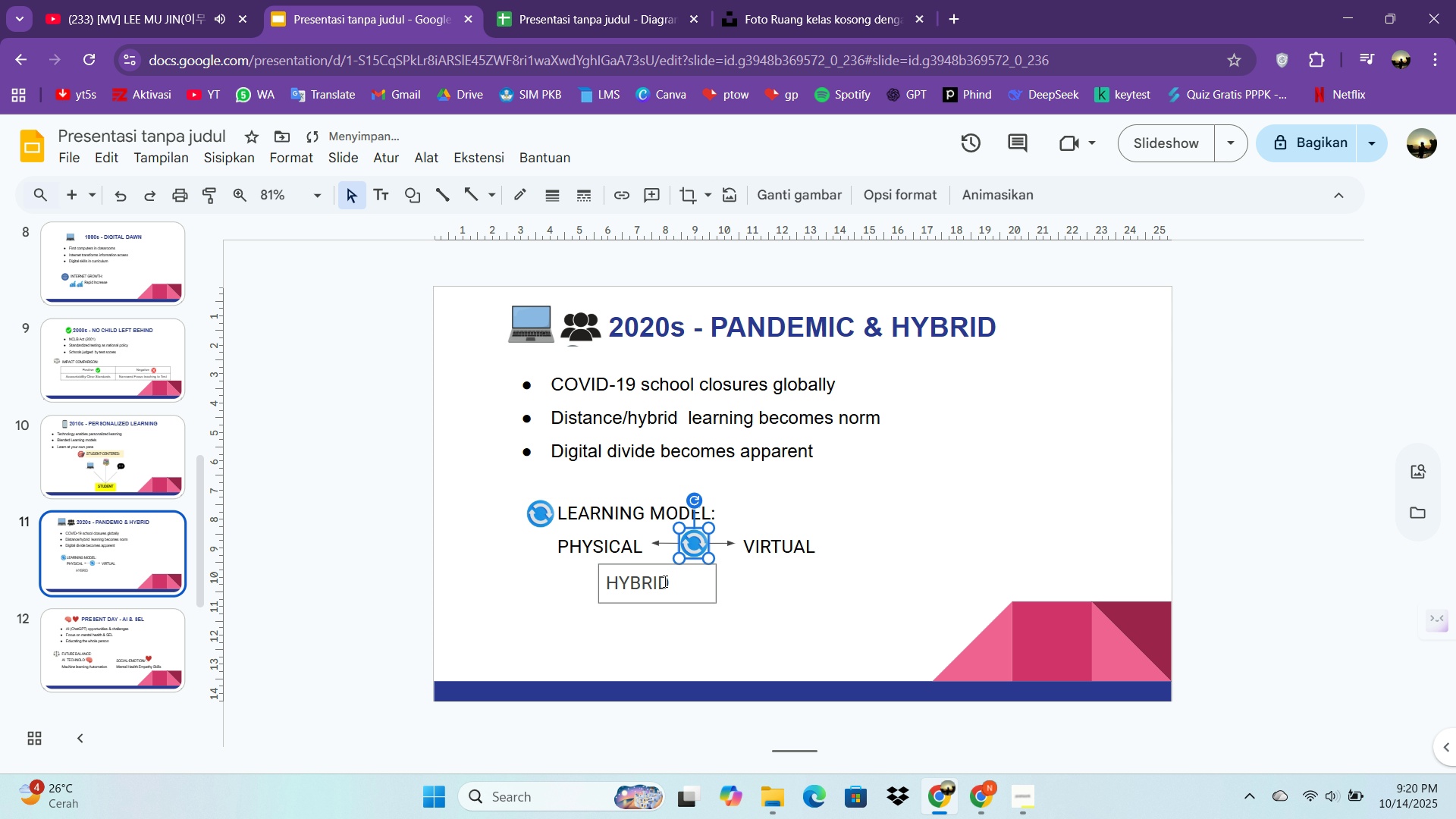 
key(ArrowLeft)
 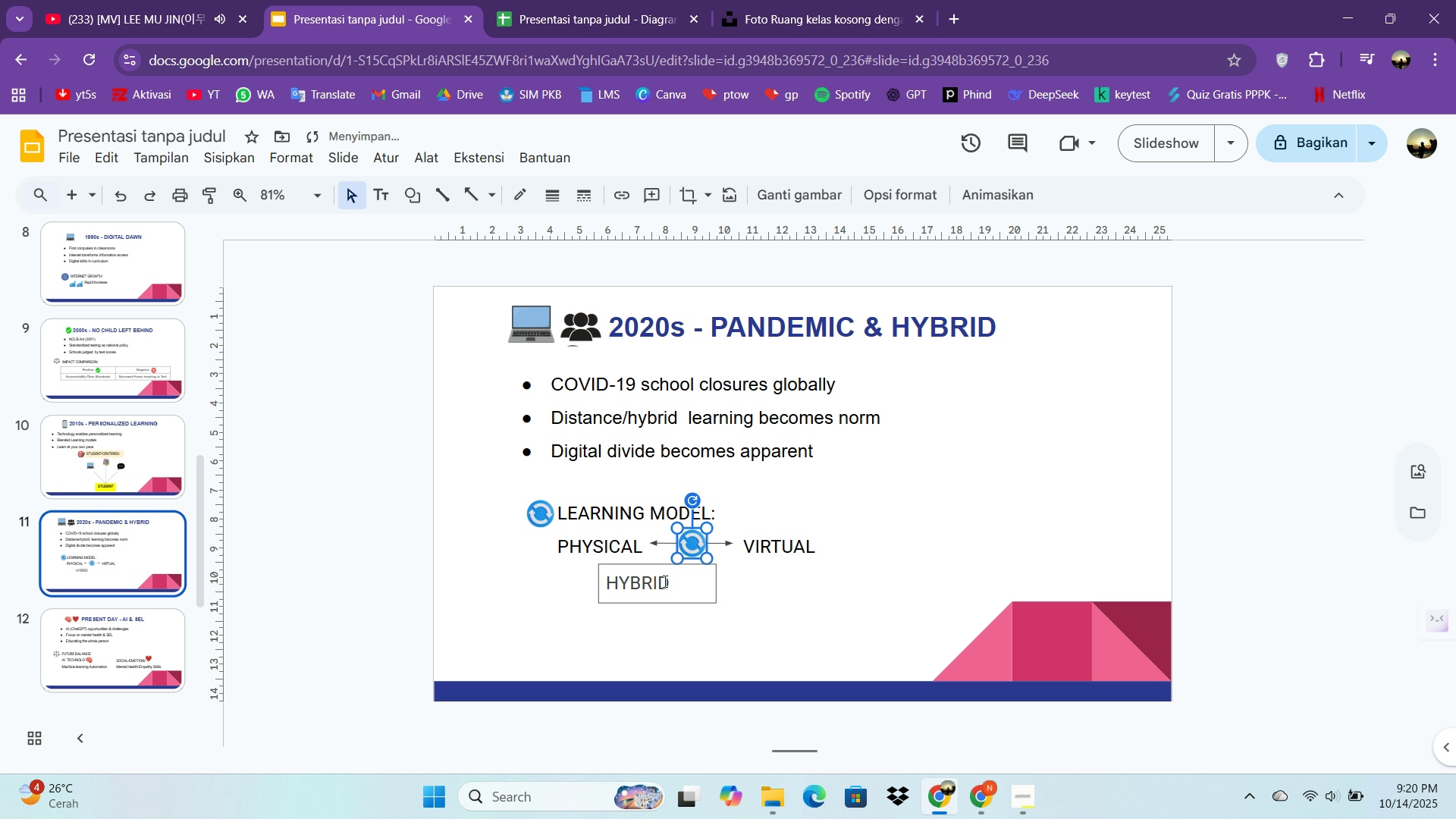 
key(ArrowLeft)
 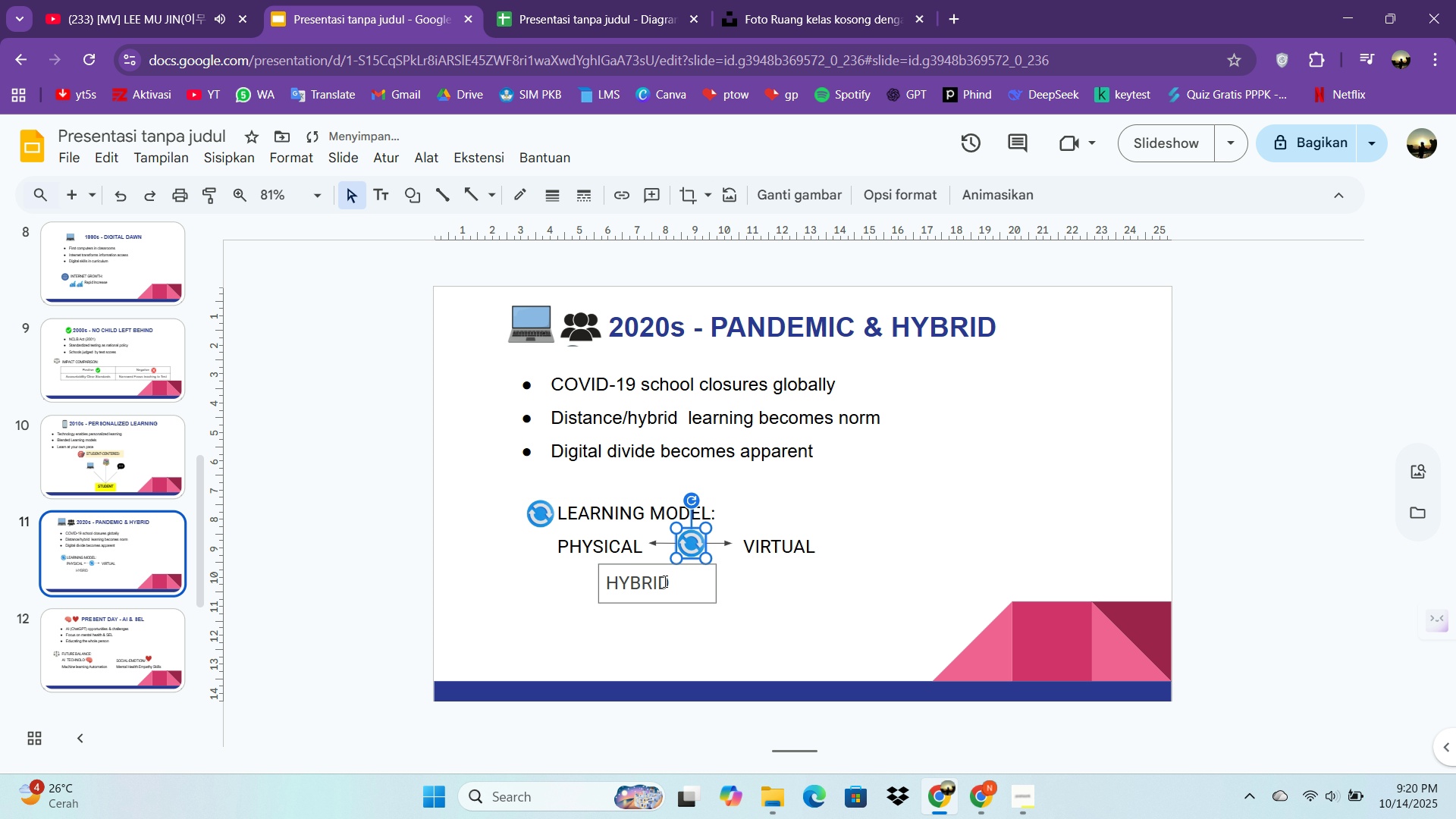 
key(ArrowLeft)
 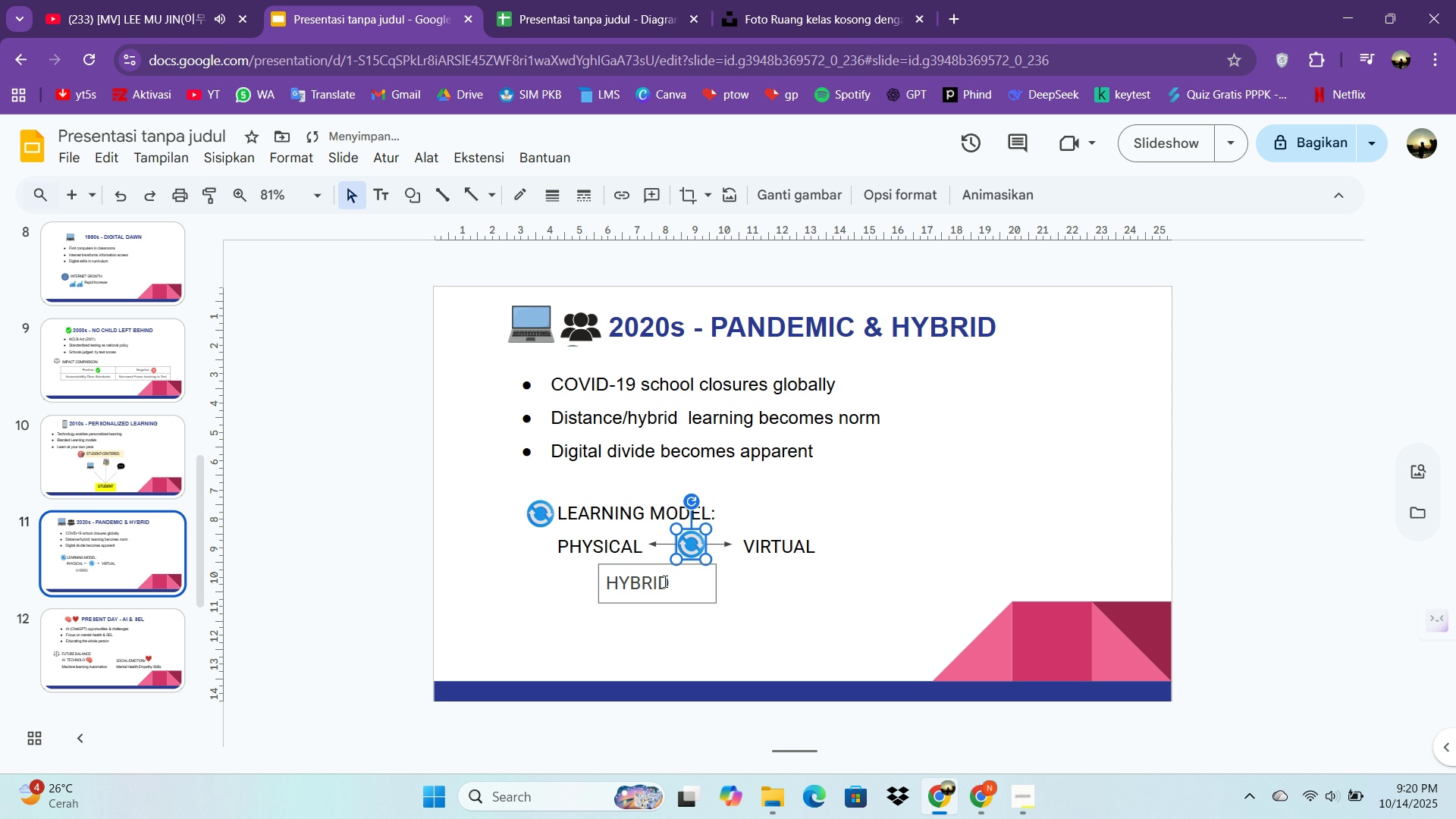 
key(ArrowDown)
 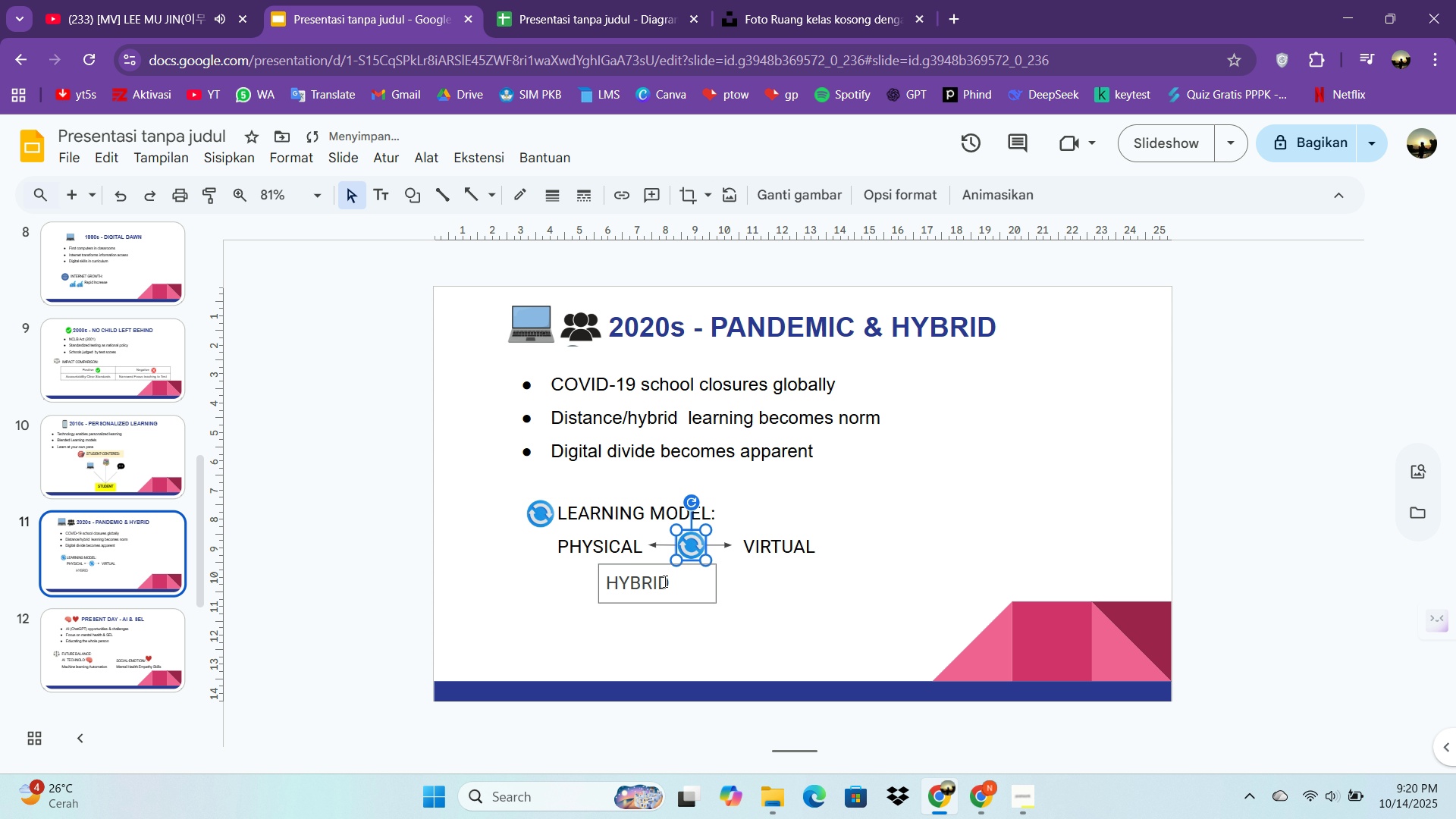 
key(ArrowDown)
 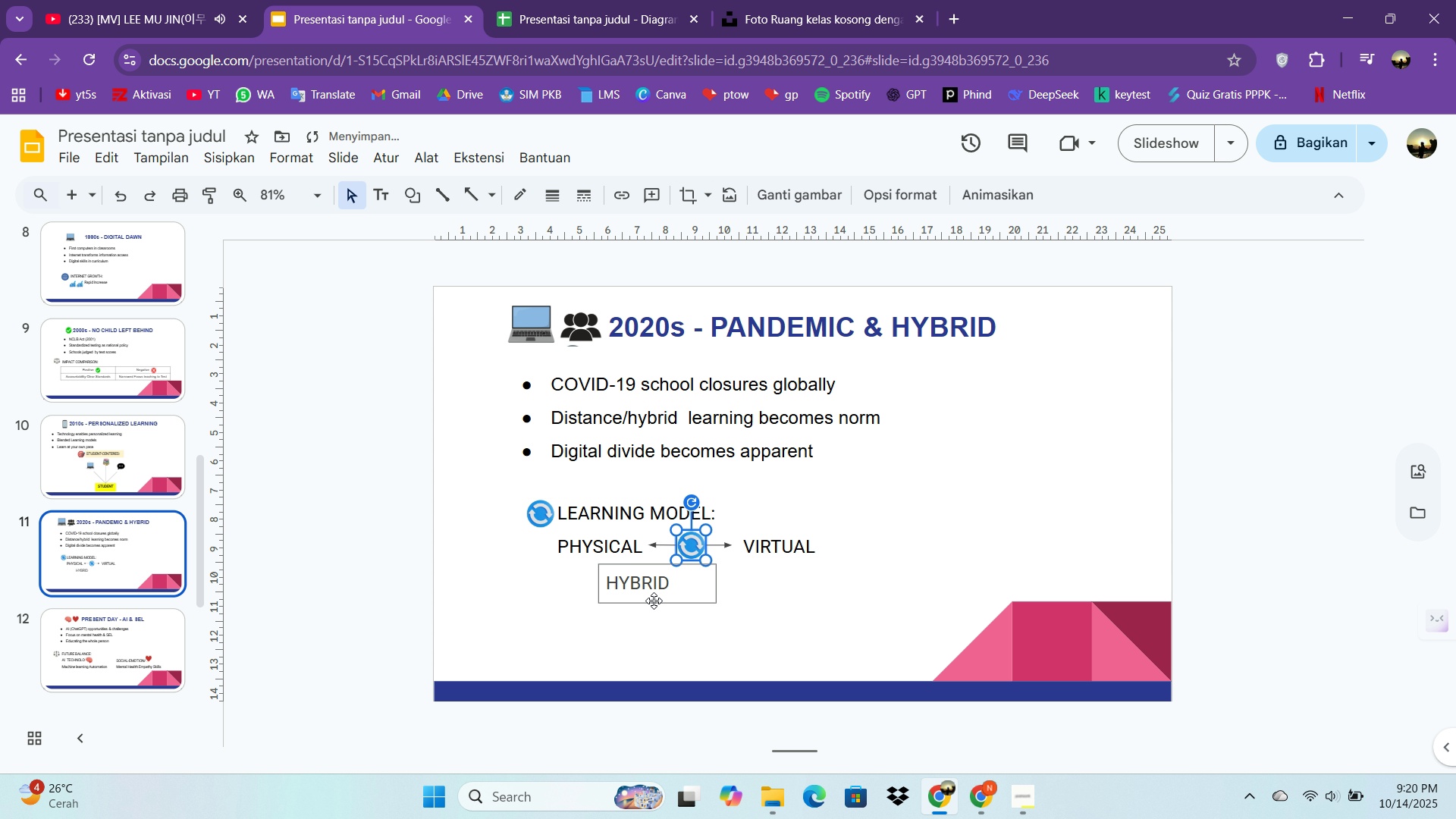 
left_click([654, 601])